 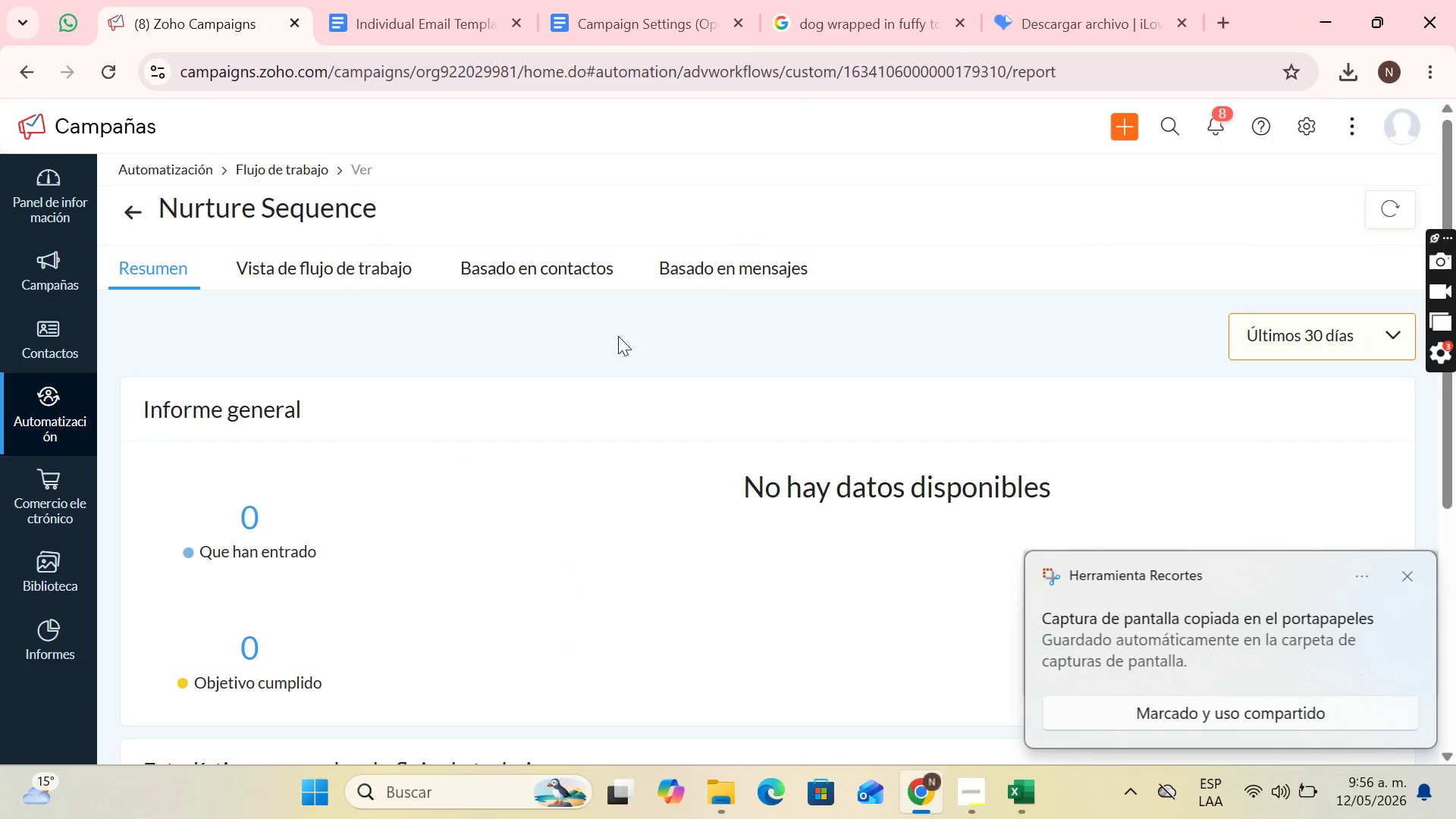 
left_click([1401, 580])
 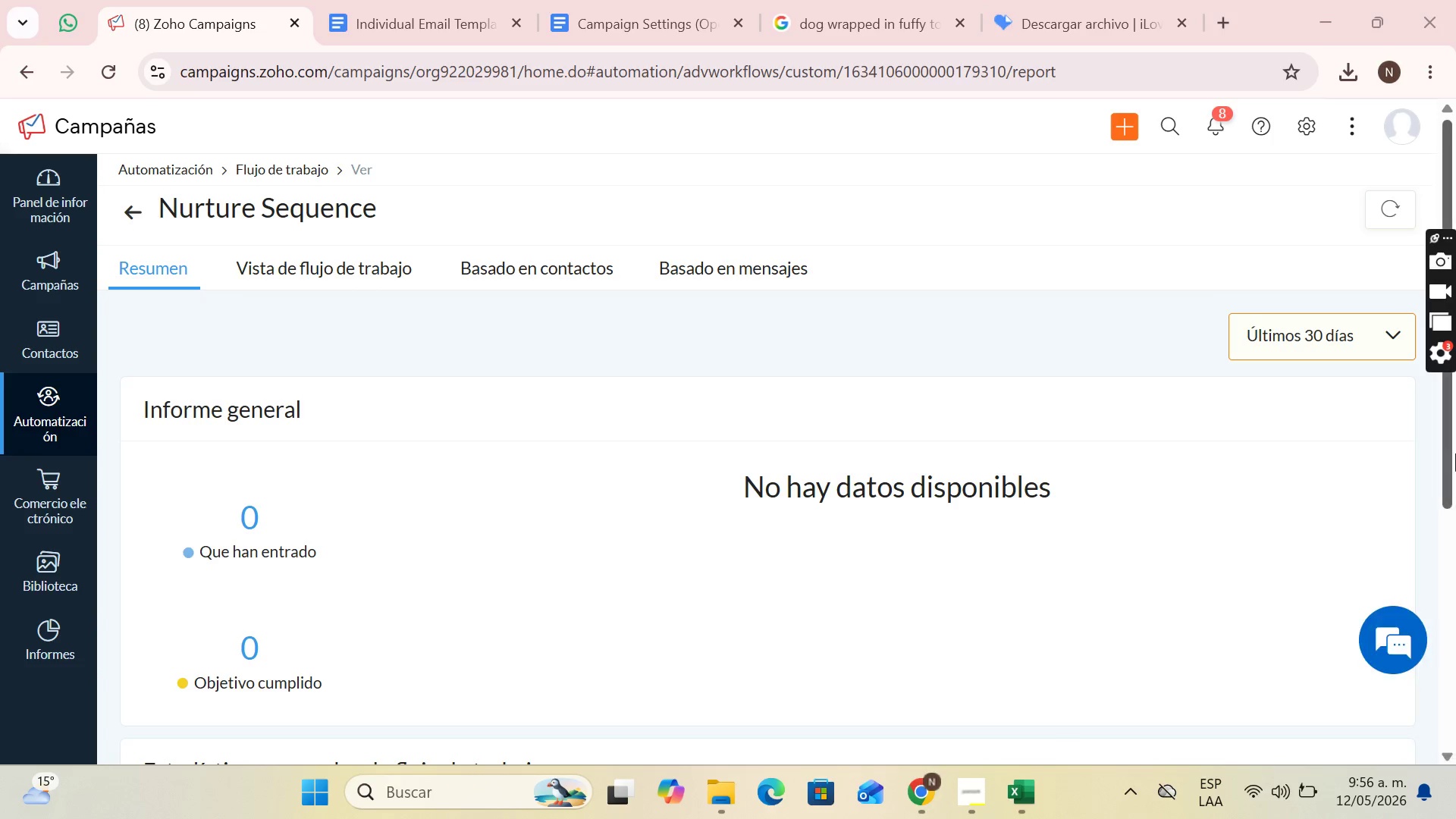 
left_click_drag(start_coordinate=[1455, 453], to_coordinate=[1455, 783])
 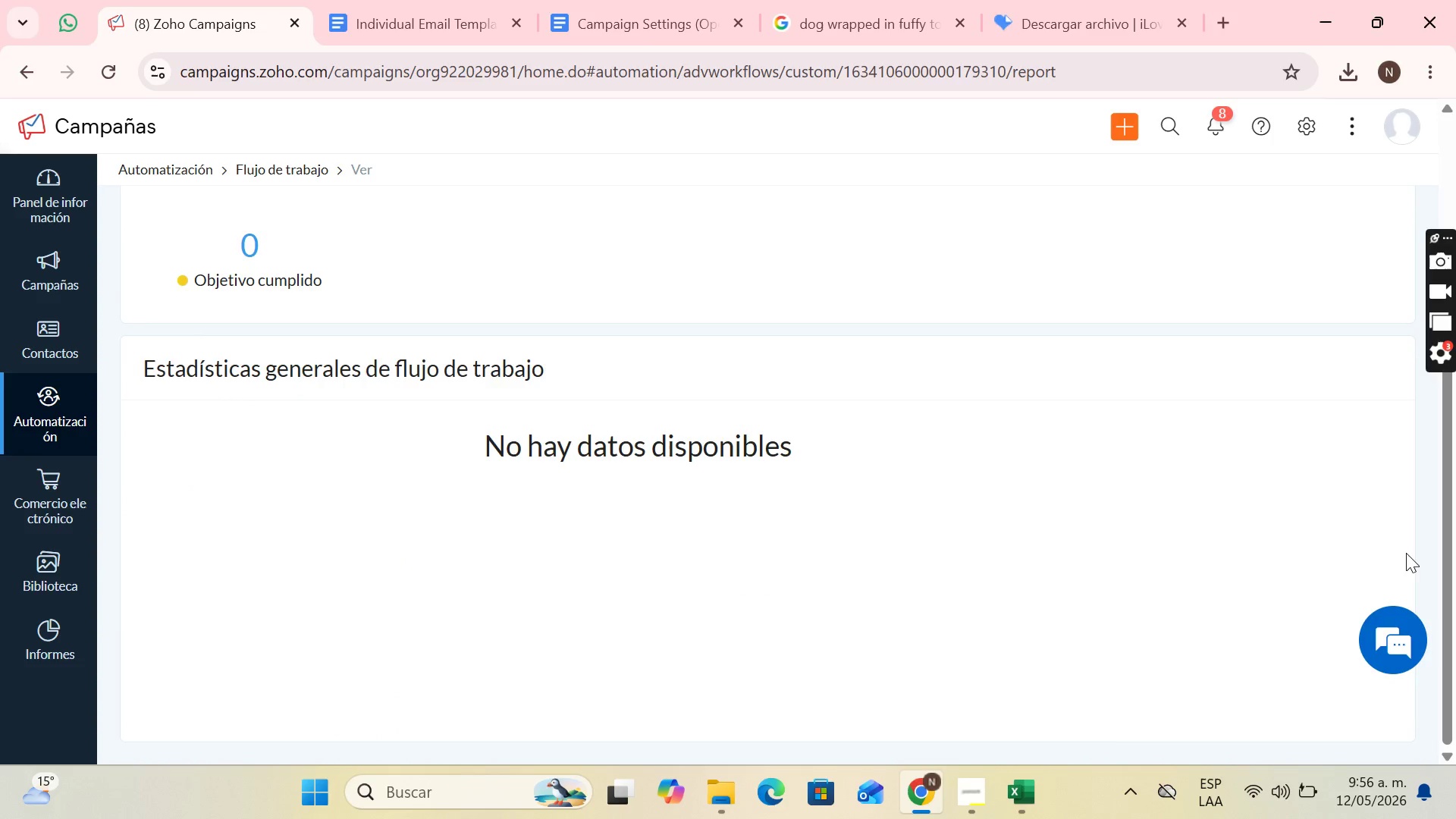 
key(PrintScreen)
 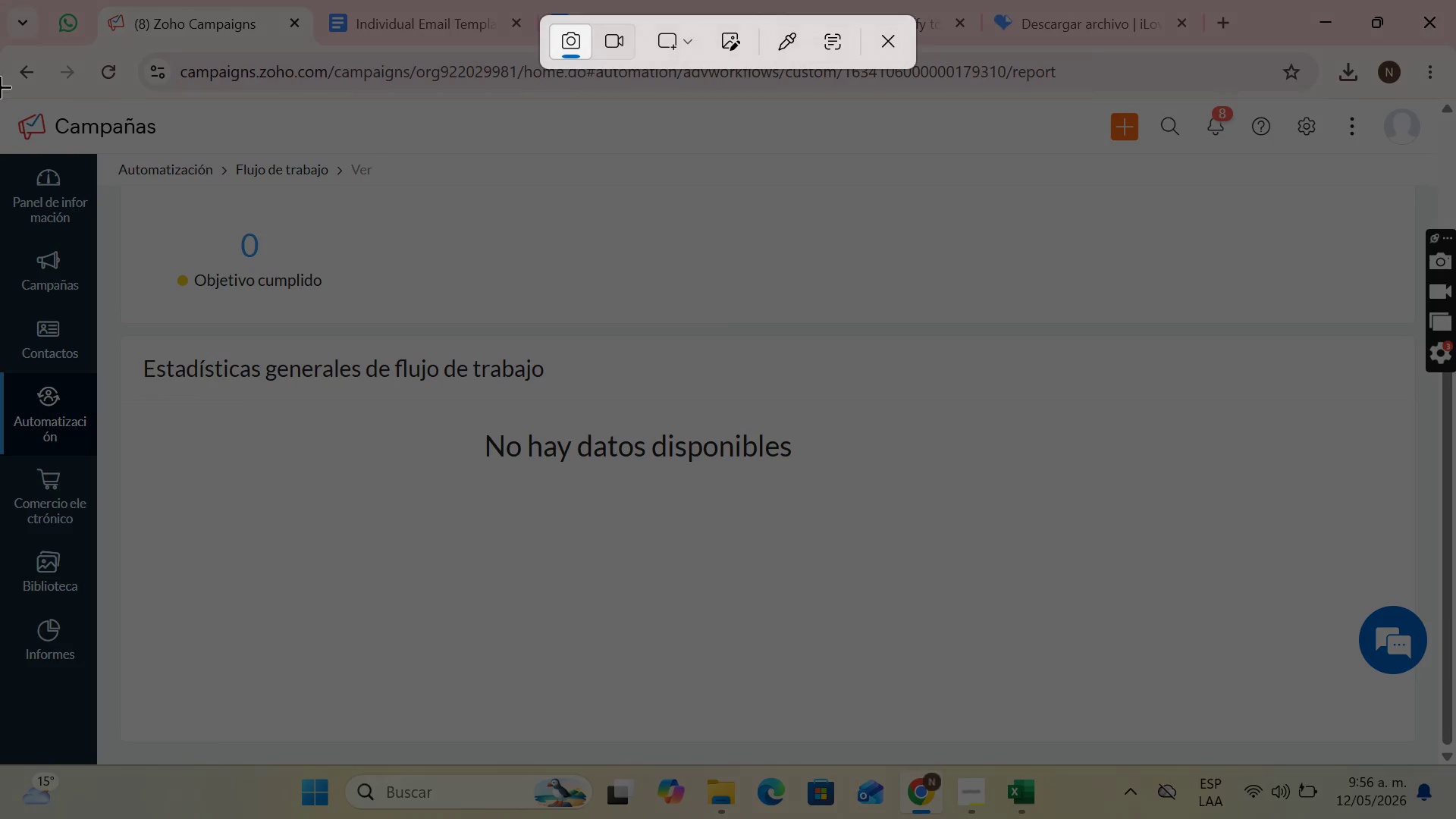 
left_click_drag(start_coordinate=[0, 95], to_coordinate=[1455, 762])
 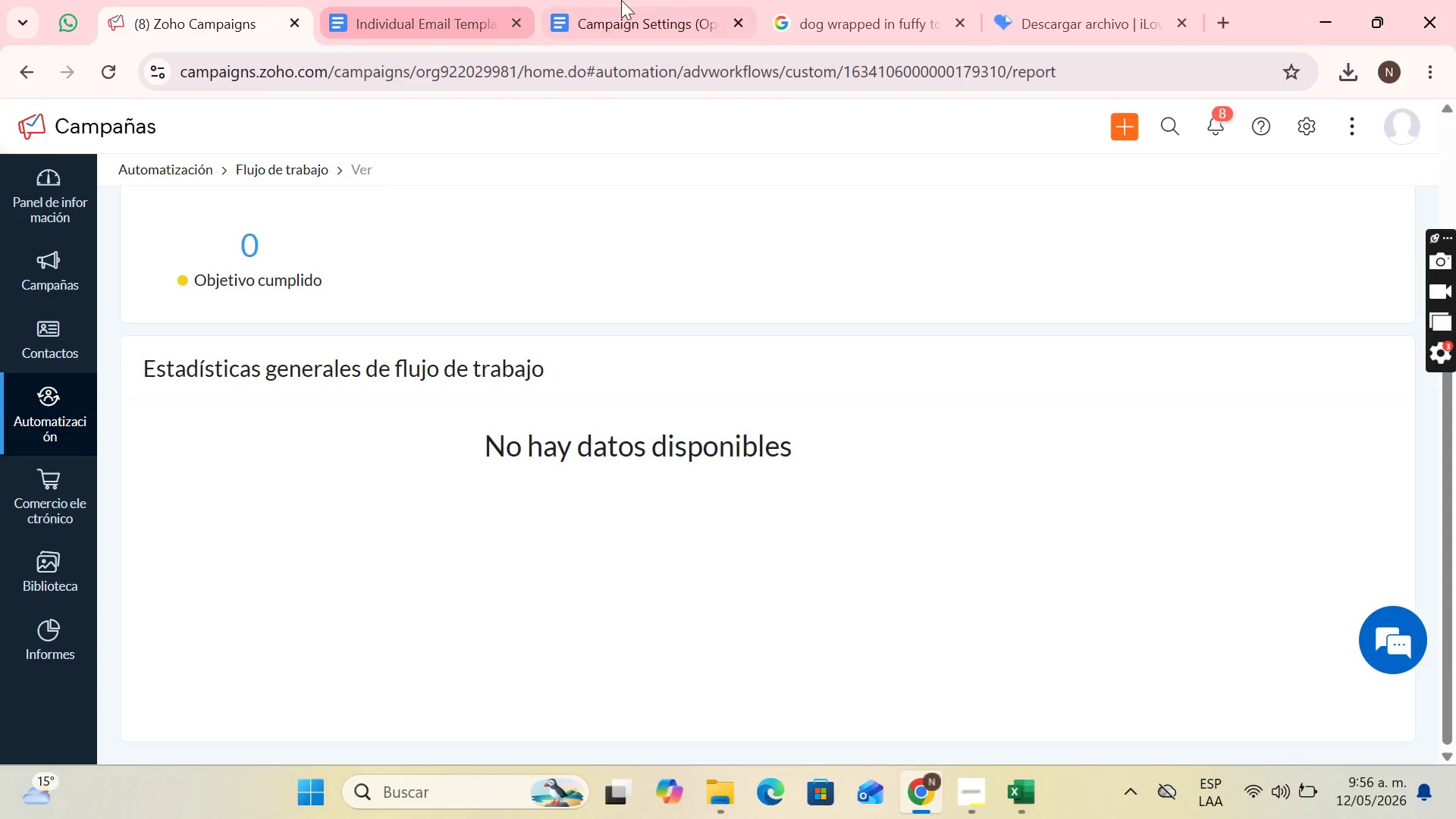 
key(Control+V)
 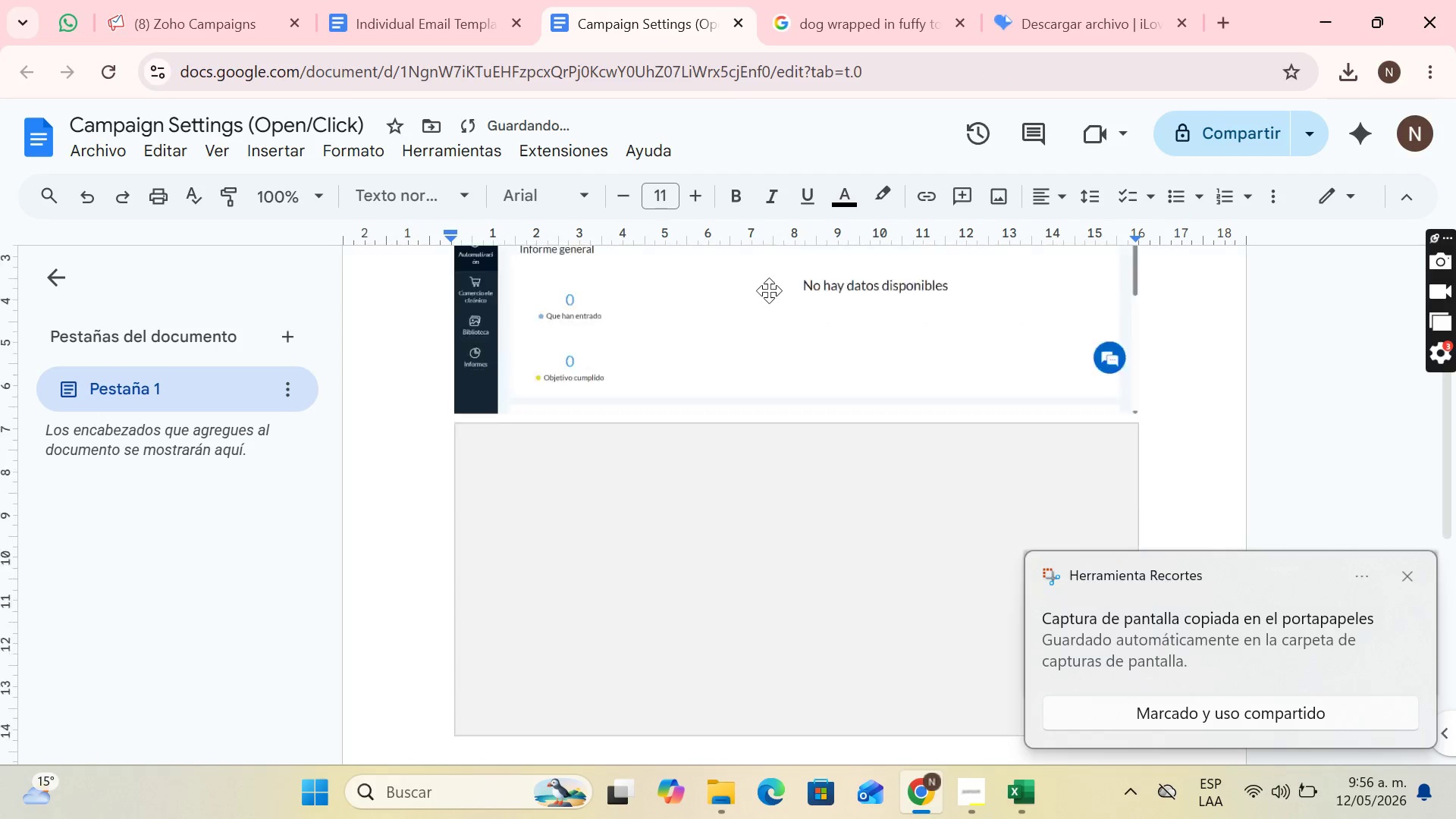 
key(Enter)
 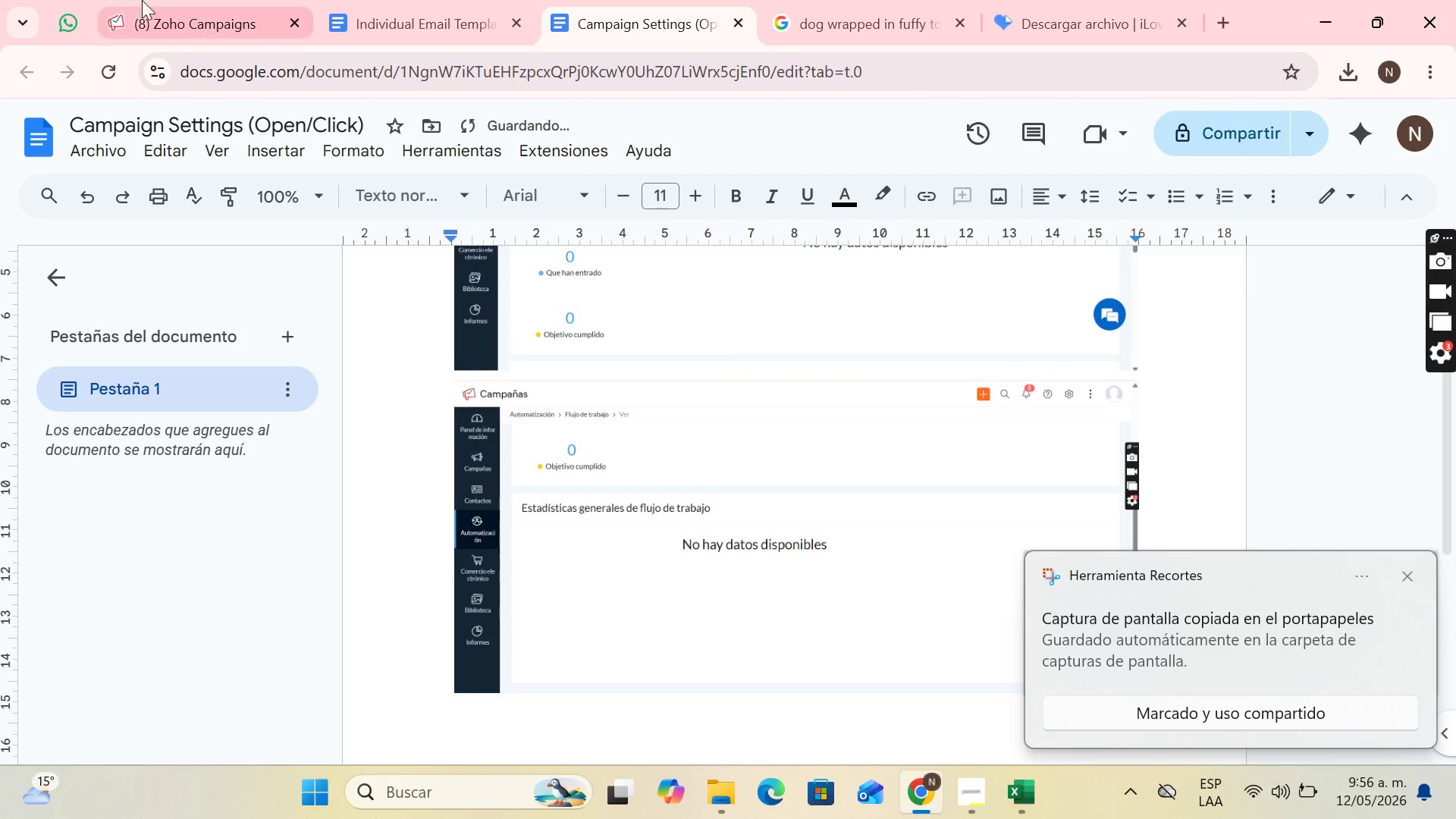 
left_click_drag(start_coordinate=[121, 0], to_coordinate=[126, 0])
 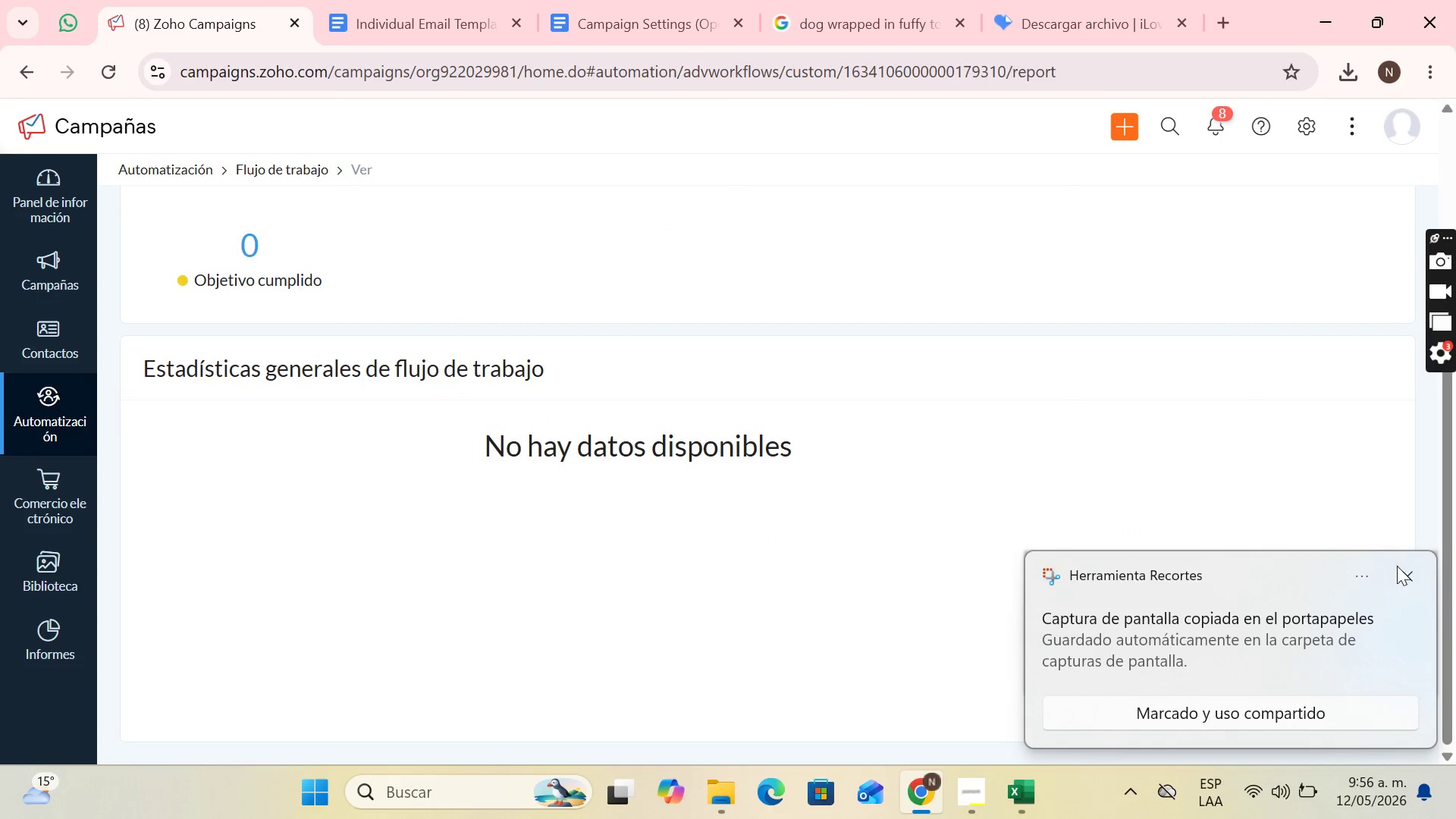 
left_click([1407, 574])
 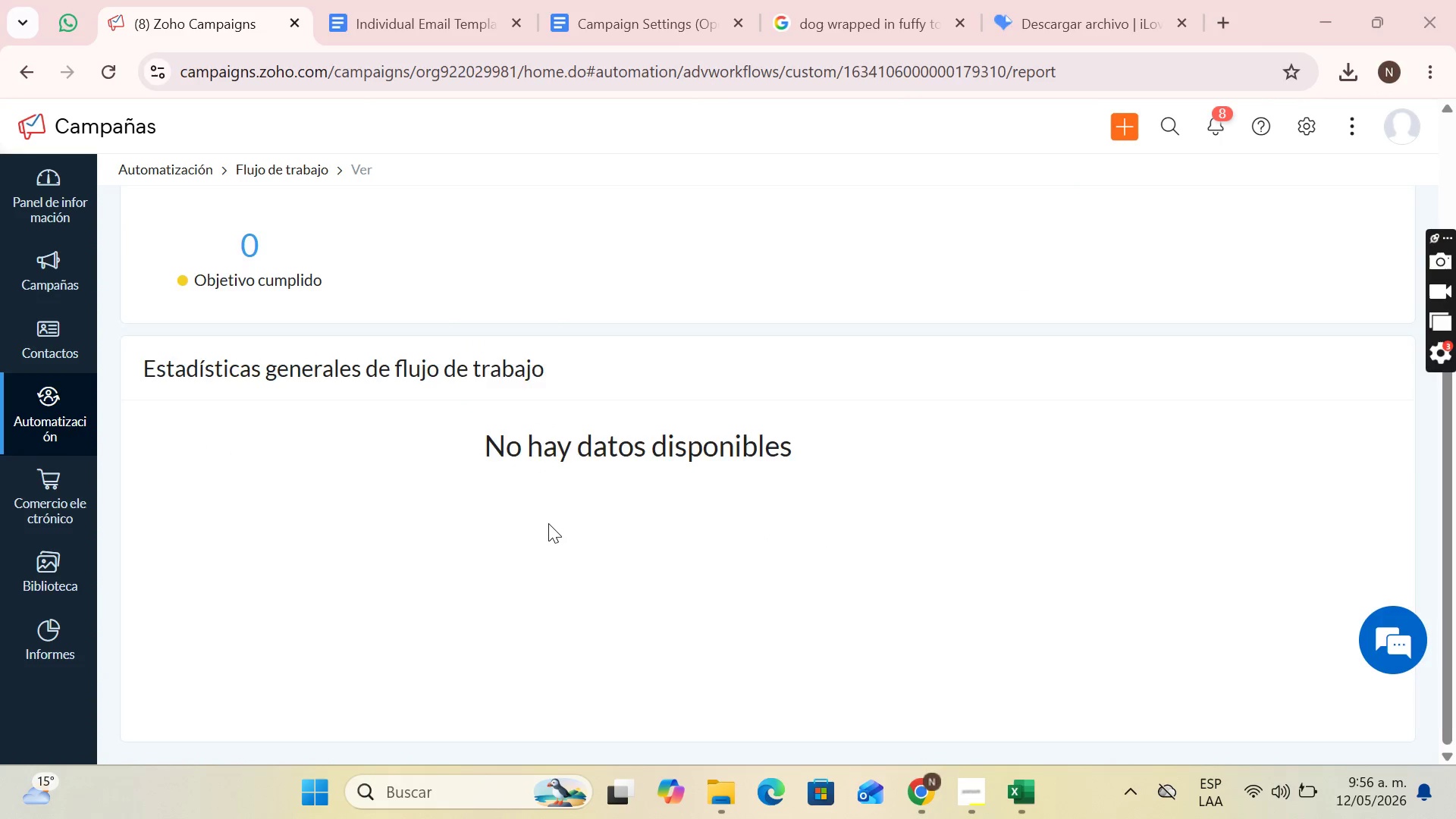 
scroll: coordinate [548, 517], scroll_direction: up, amount: 5.0
 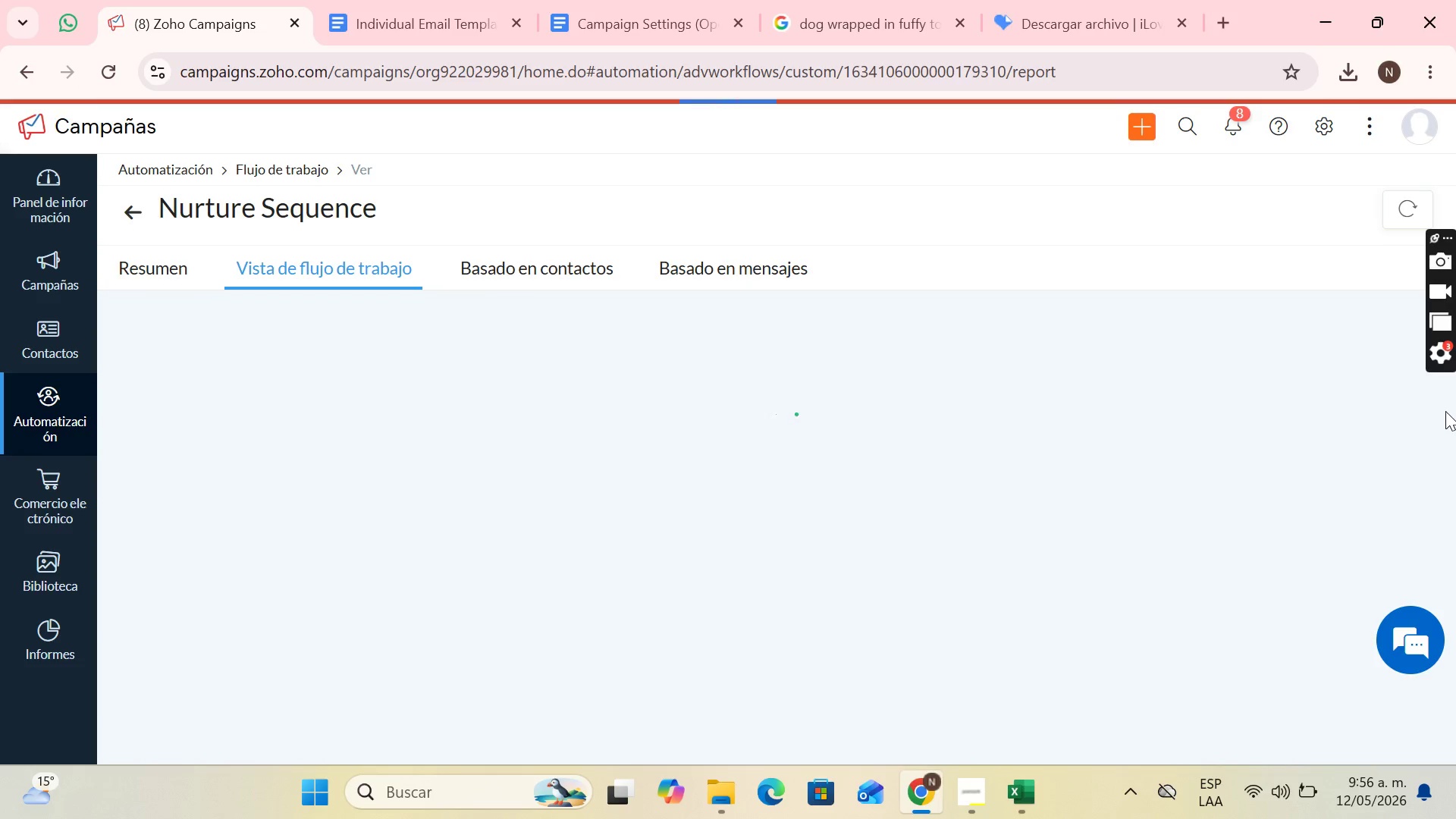 
mouse_move([1028, 322])
 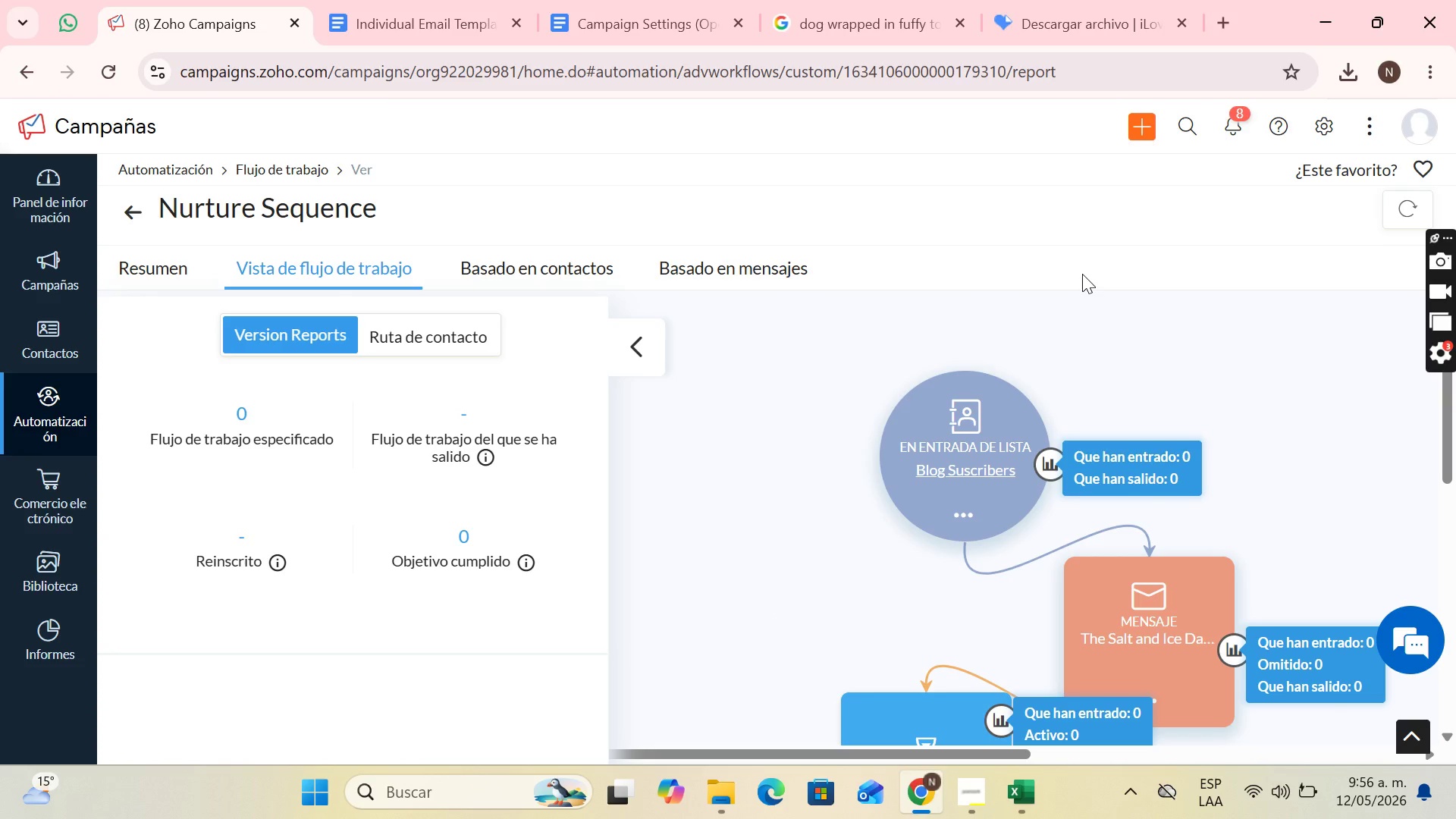 
key(PrintScreen)
 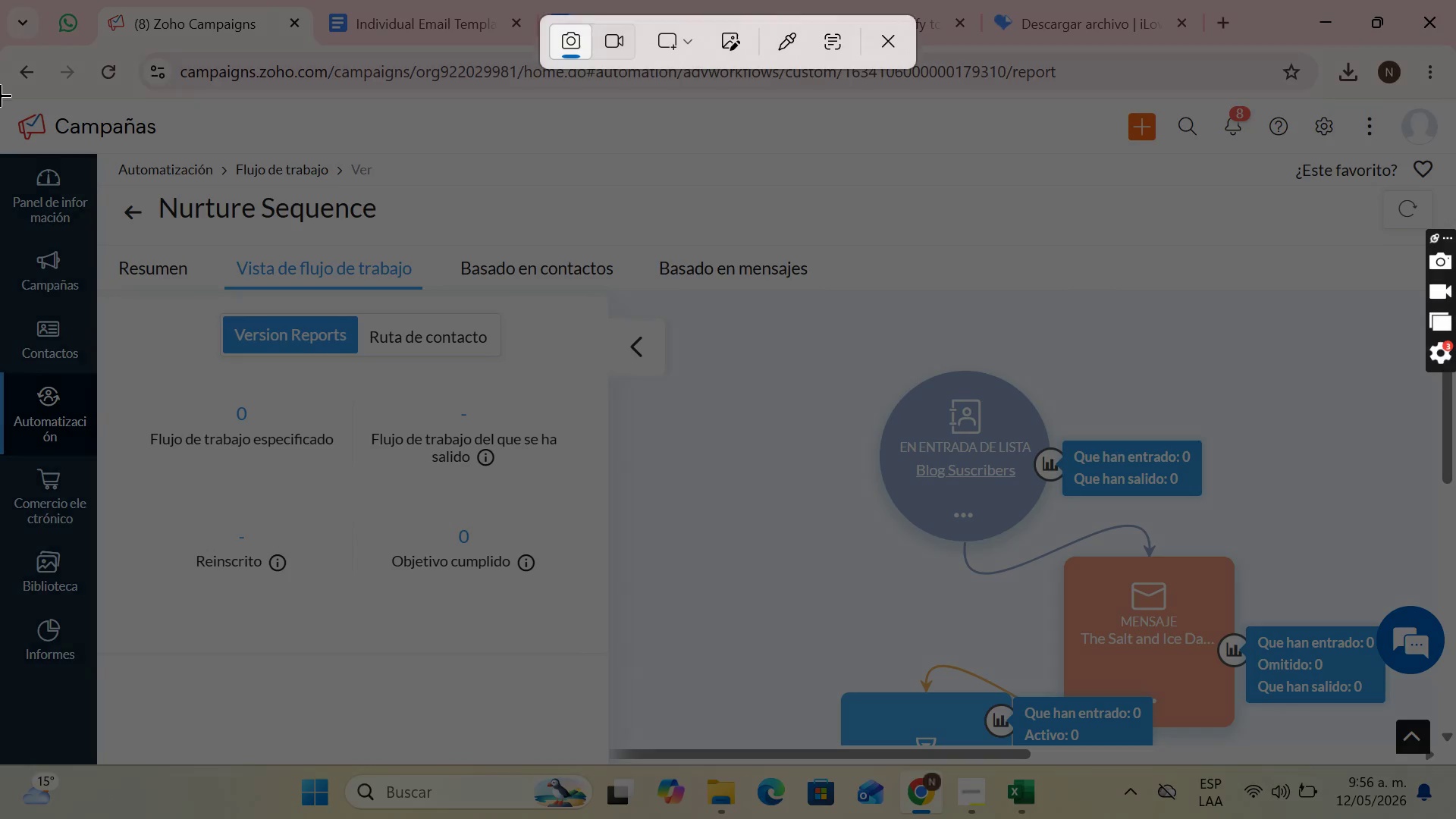 
left_click_drag(start_coordinate=[0, 96], to_coordinate=[1455, 762])
 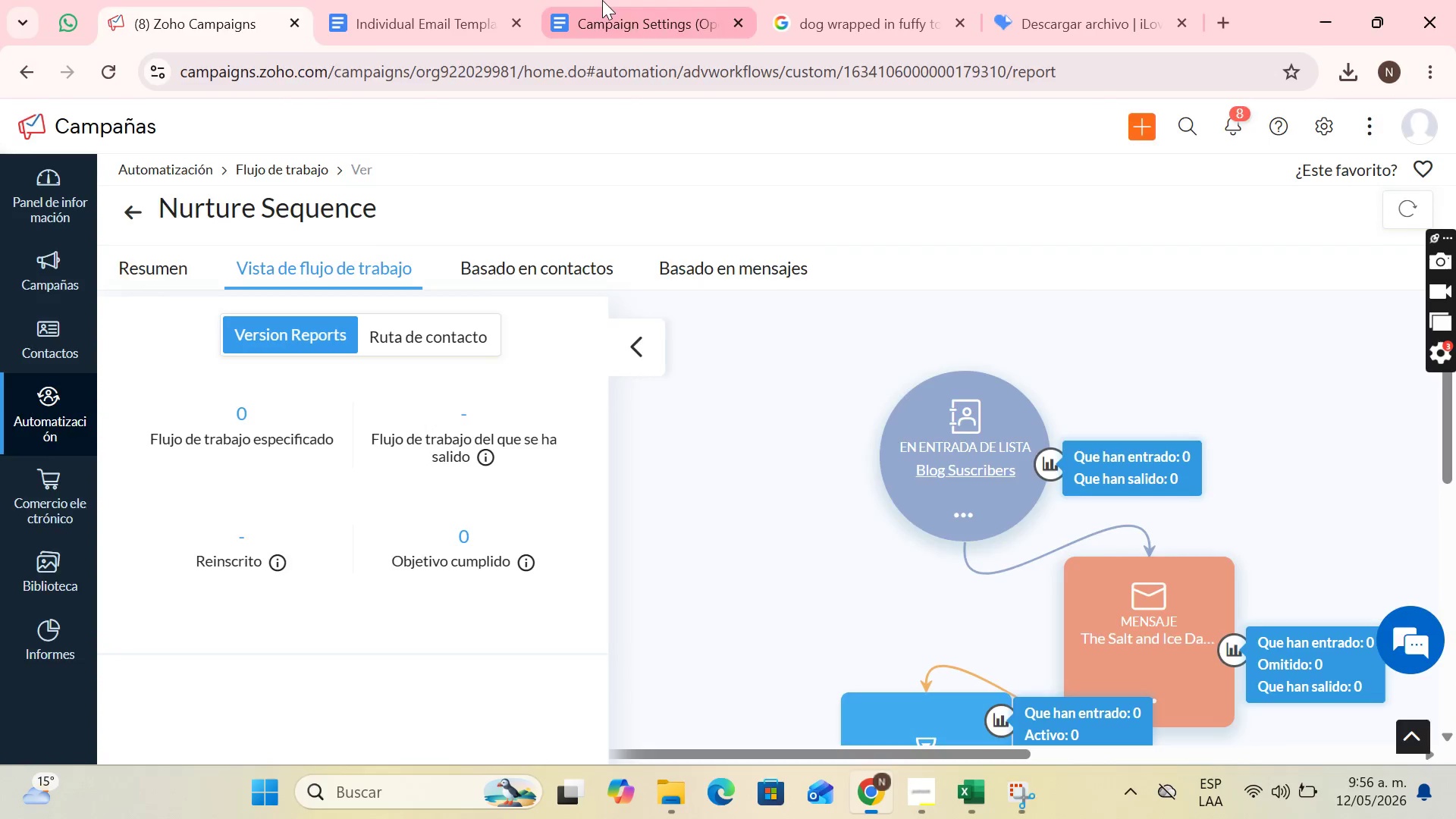 
left_click([602, 0])
 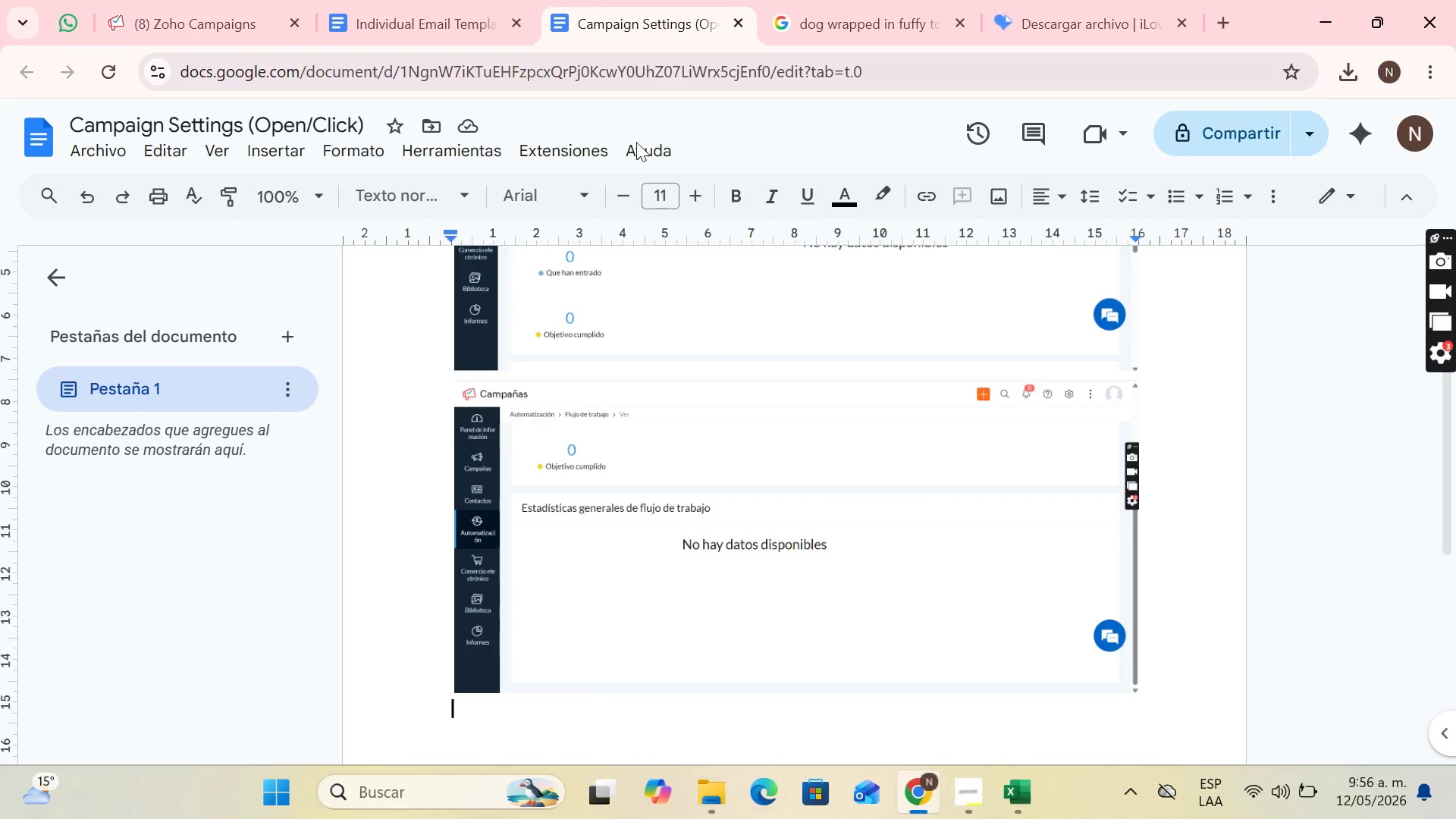 
key(Control+V)
 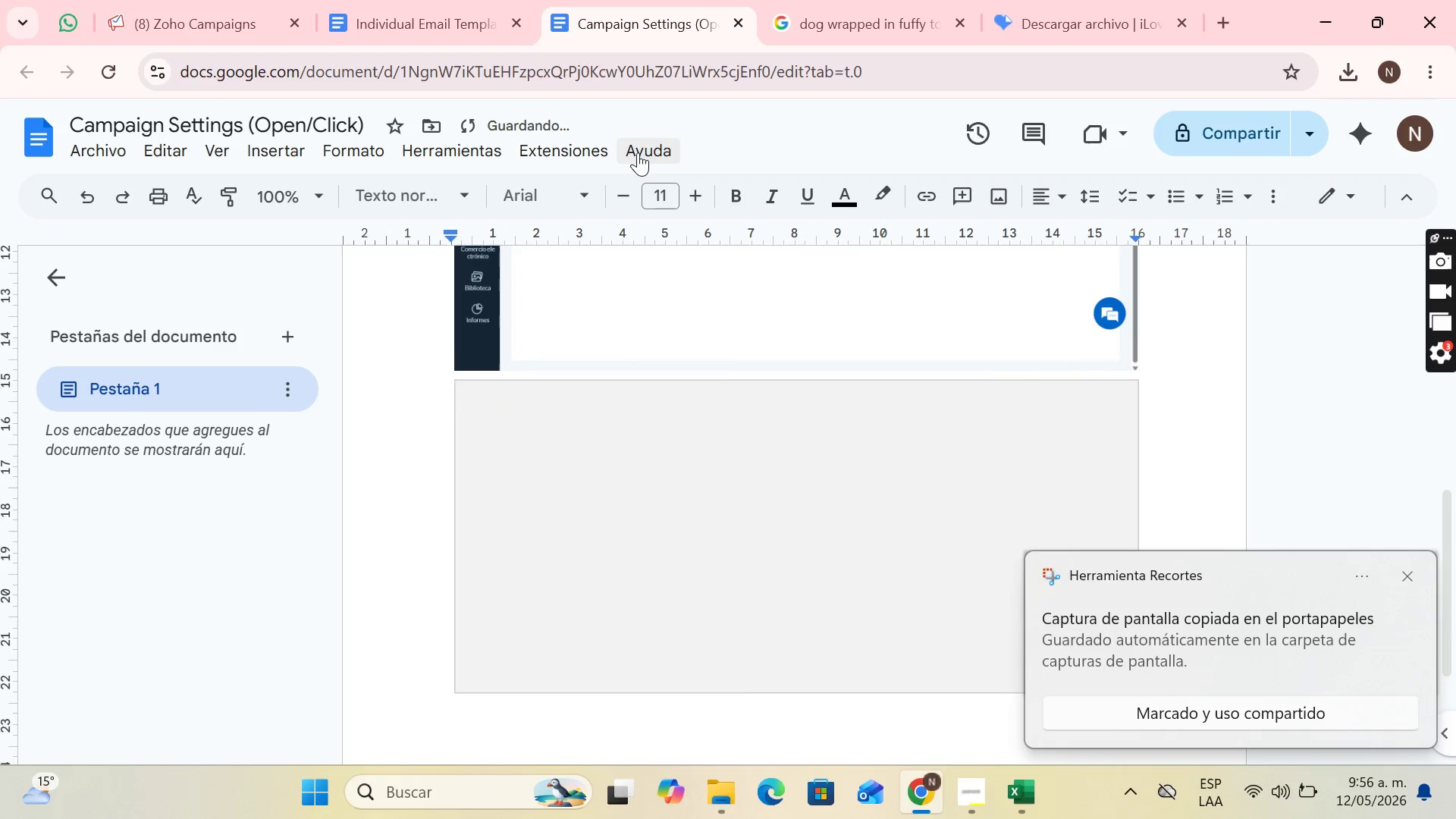 
key(Enter)
 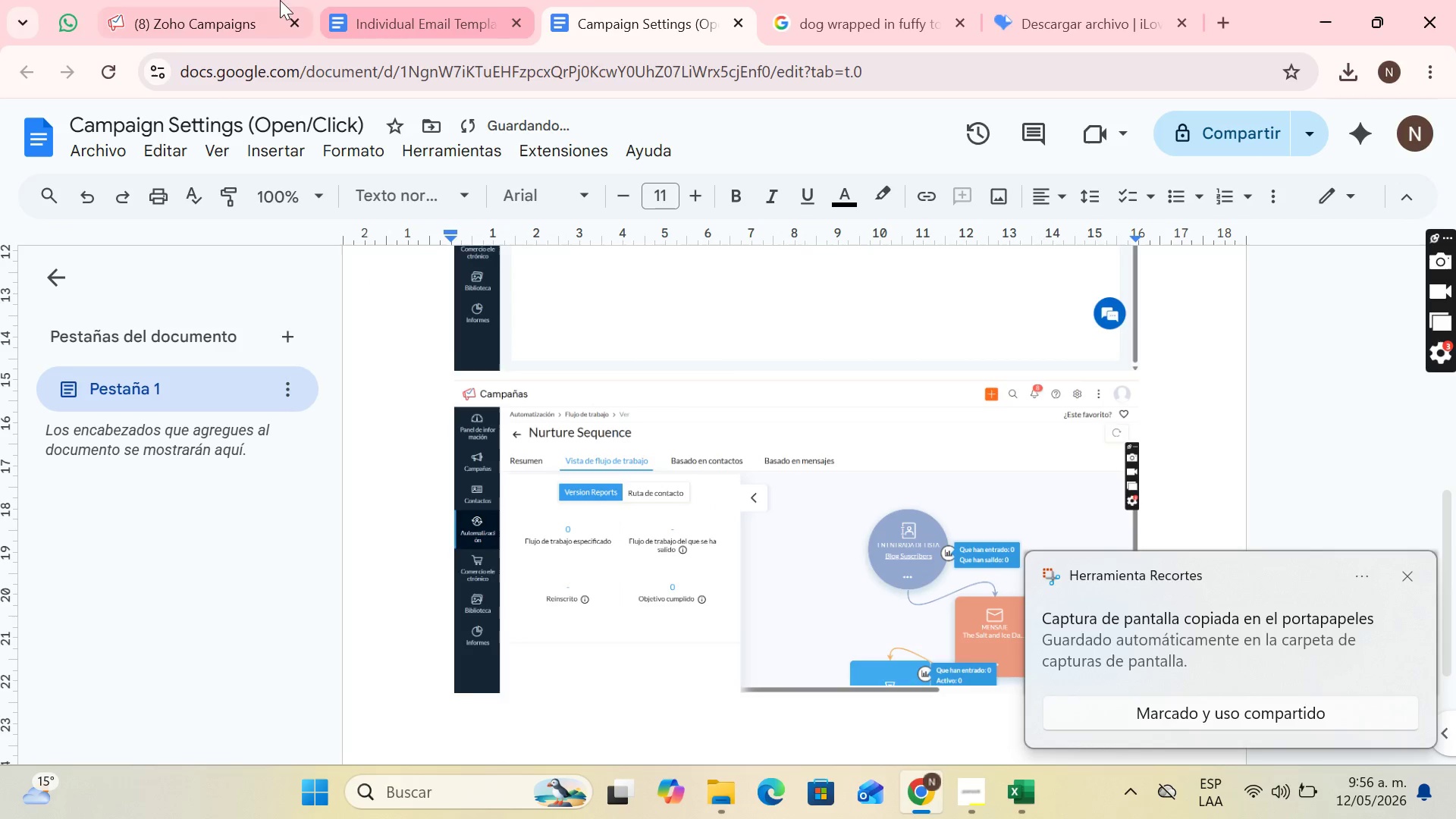 
left_click([247, 0])
 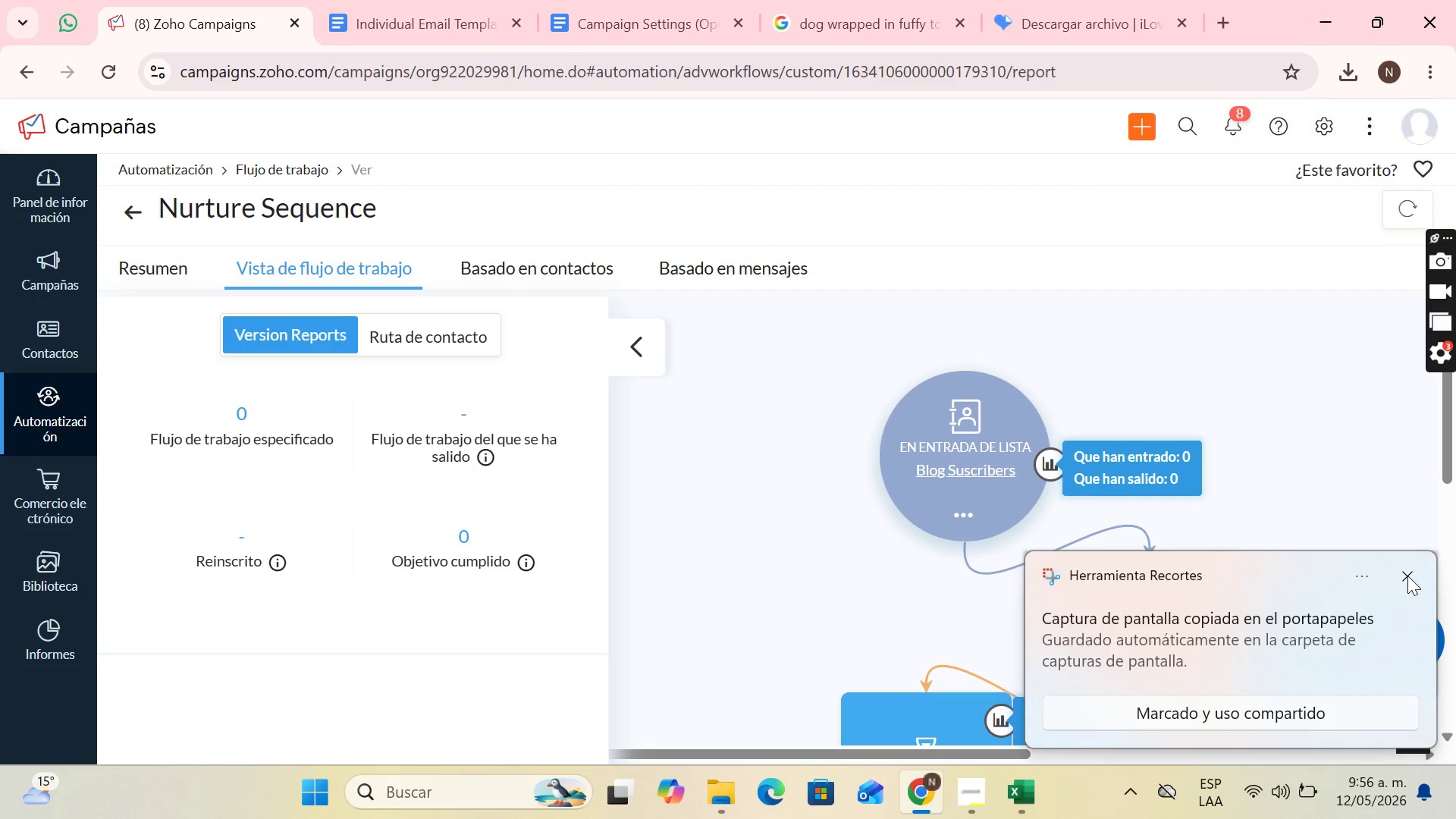 
left_click([1407, 576])
 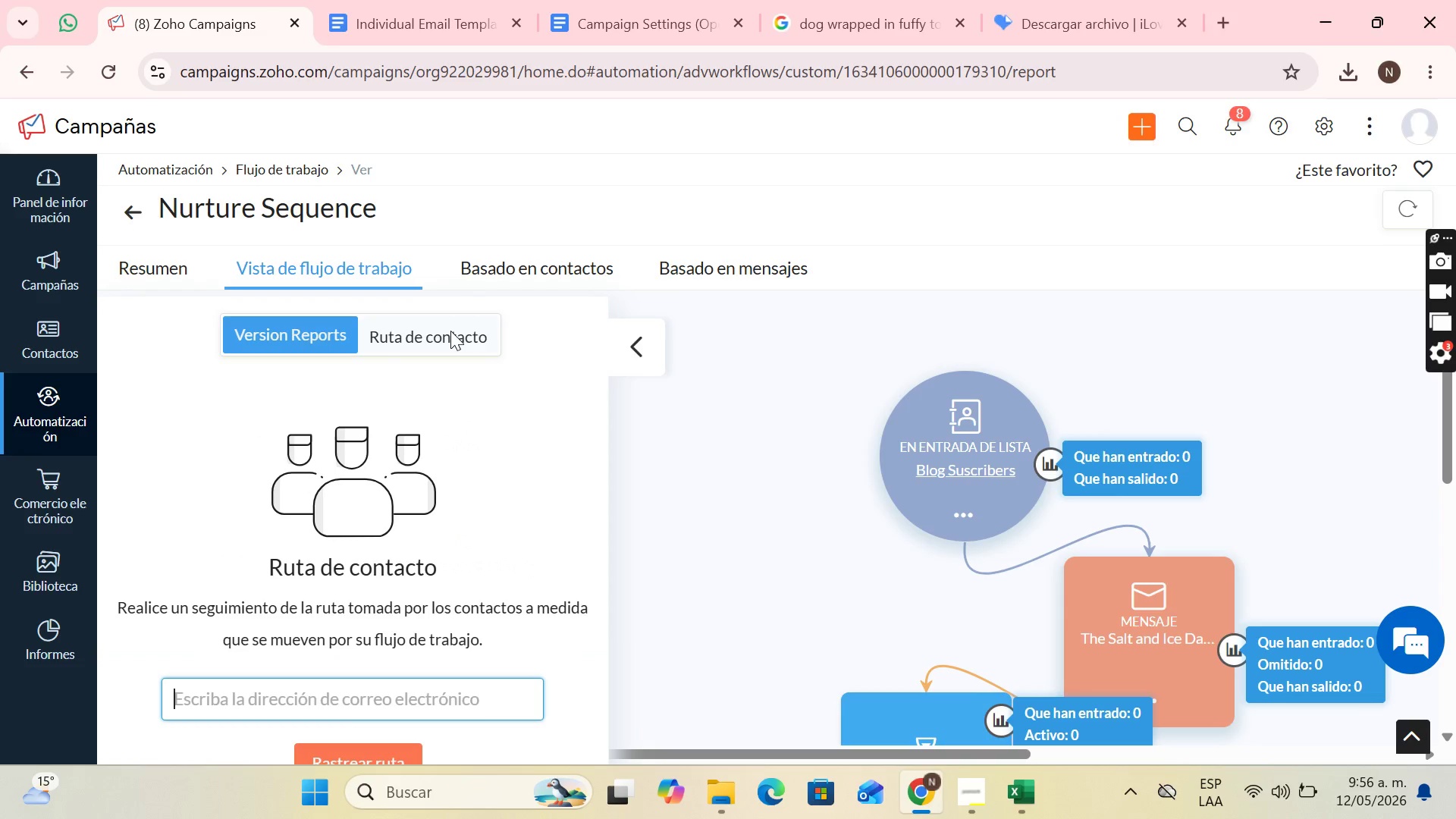 
left_click([491, 265])
 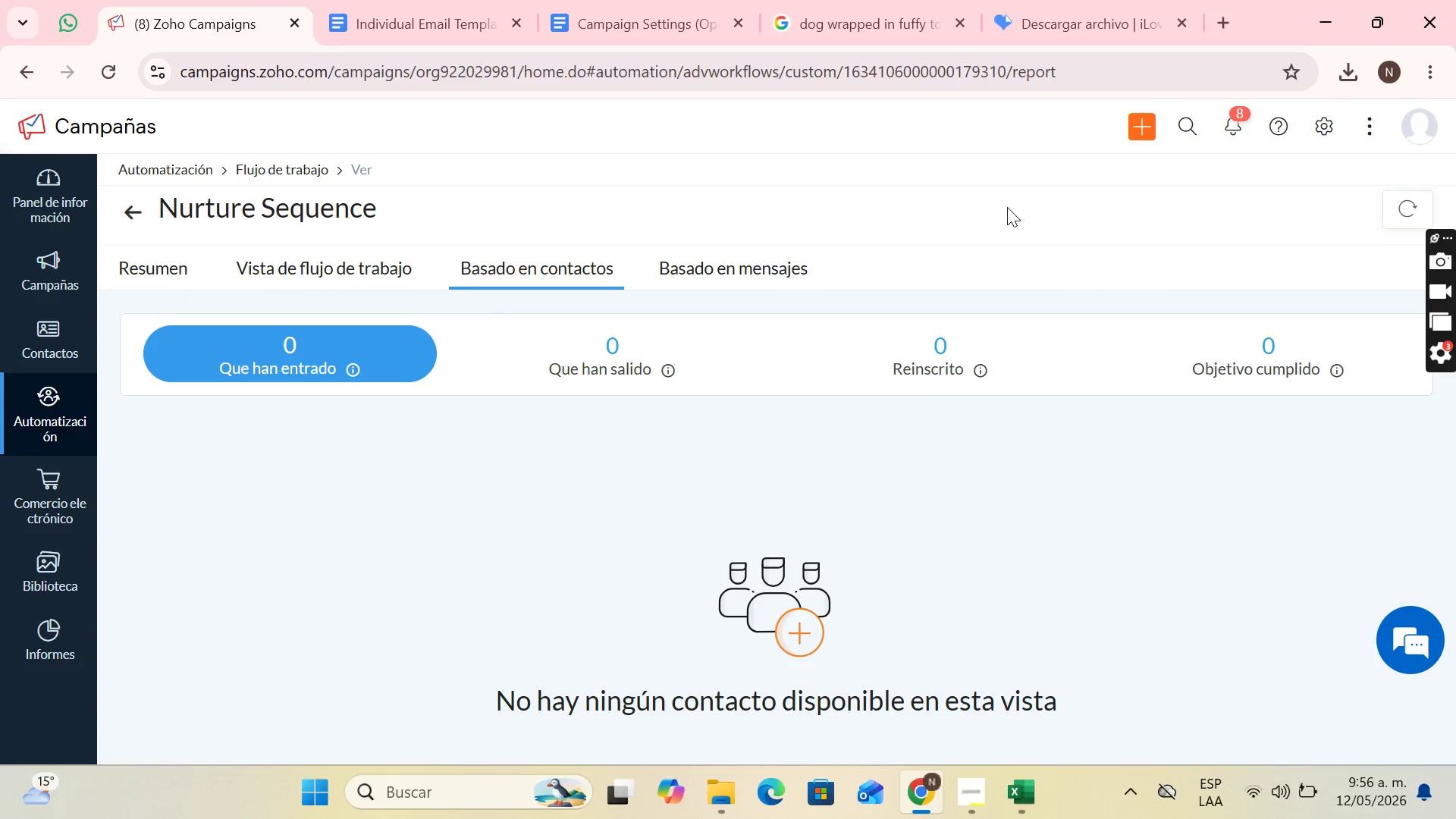 
key(PrintScreen)
 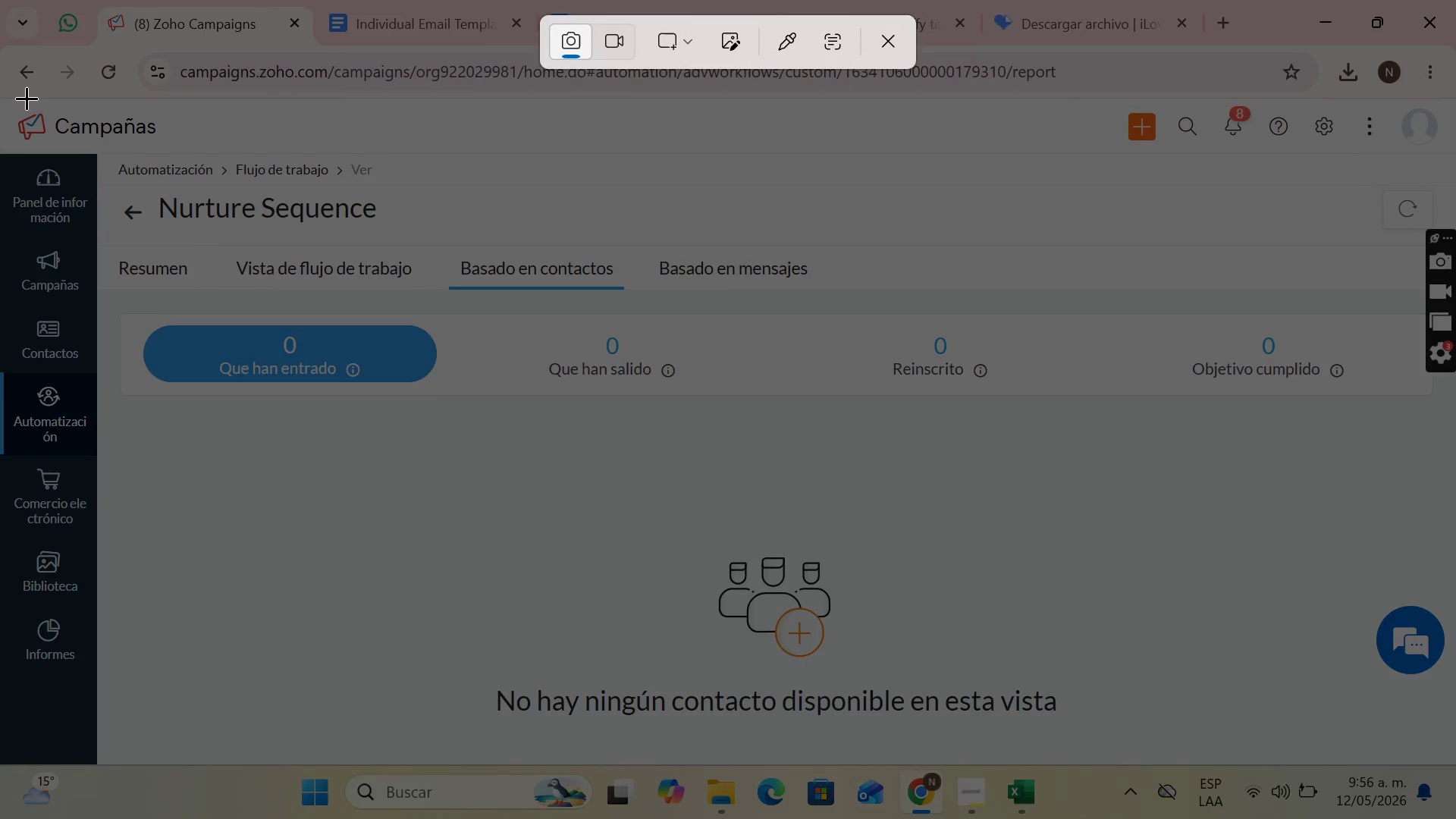 
left_click_drag(start_coordinate=[0, 99], to_coordinate=[1455, 767])
 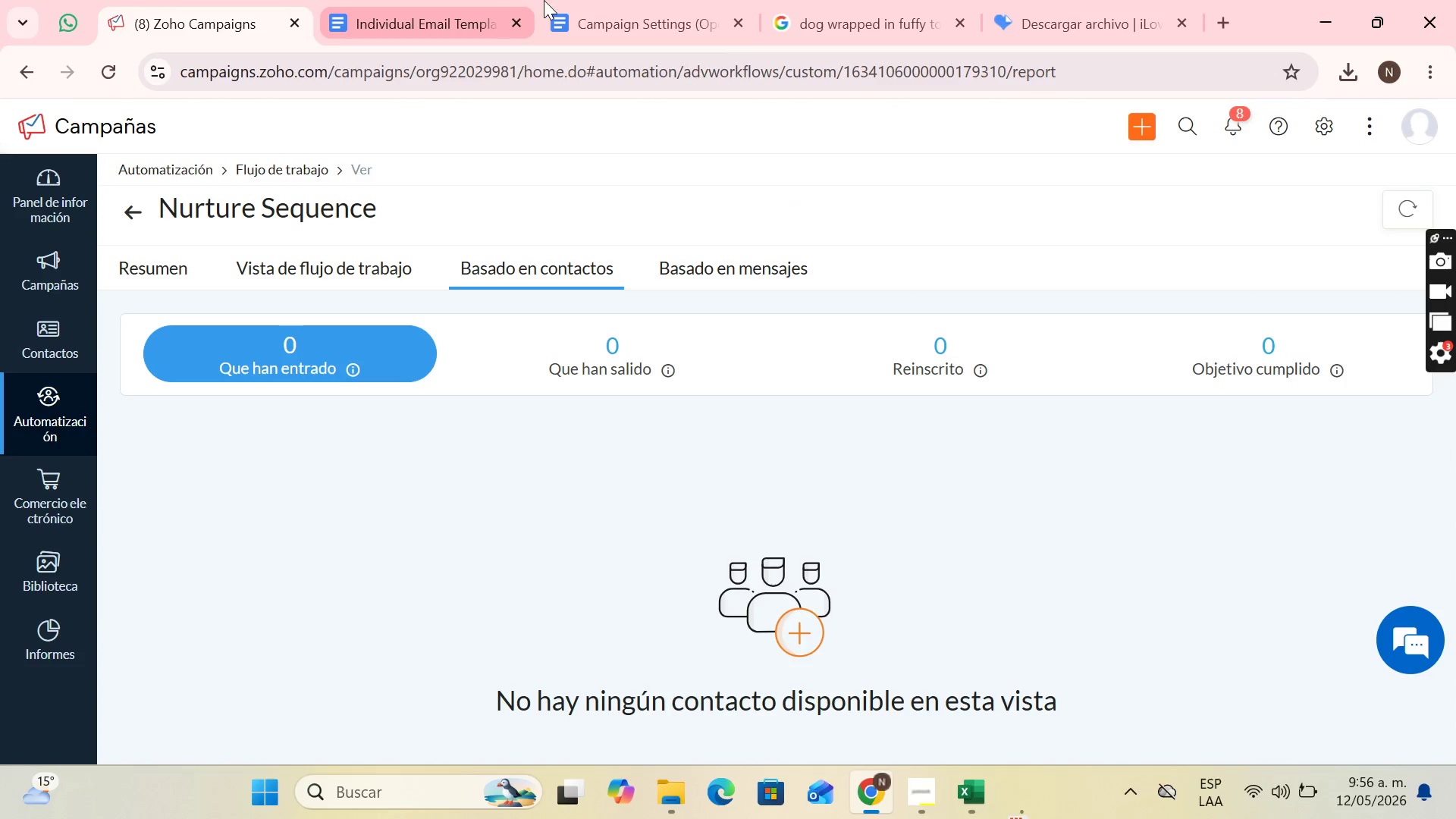 
left_click([617, 0])
 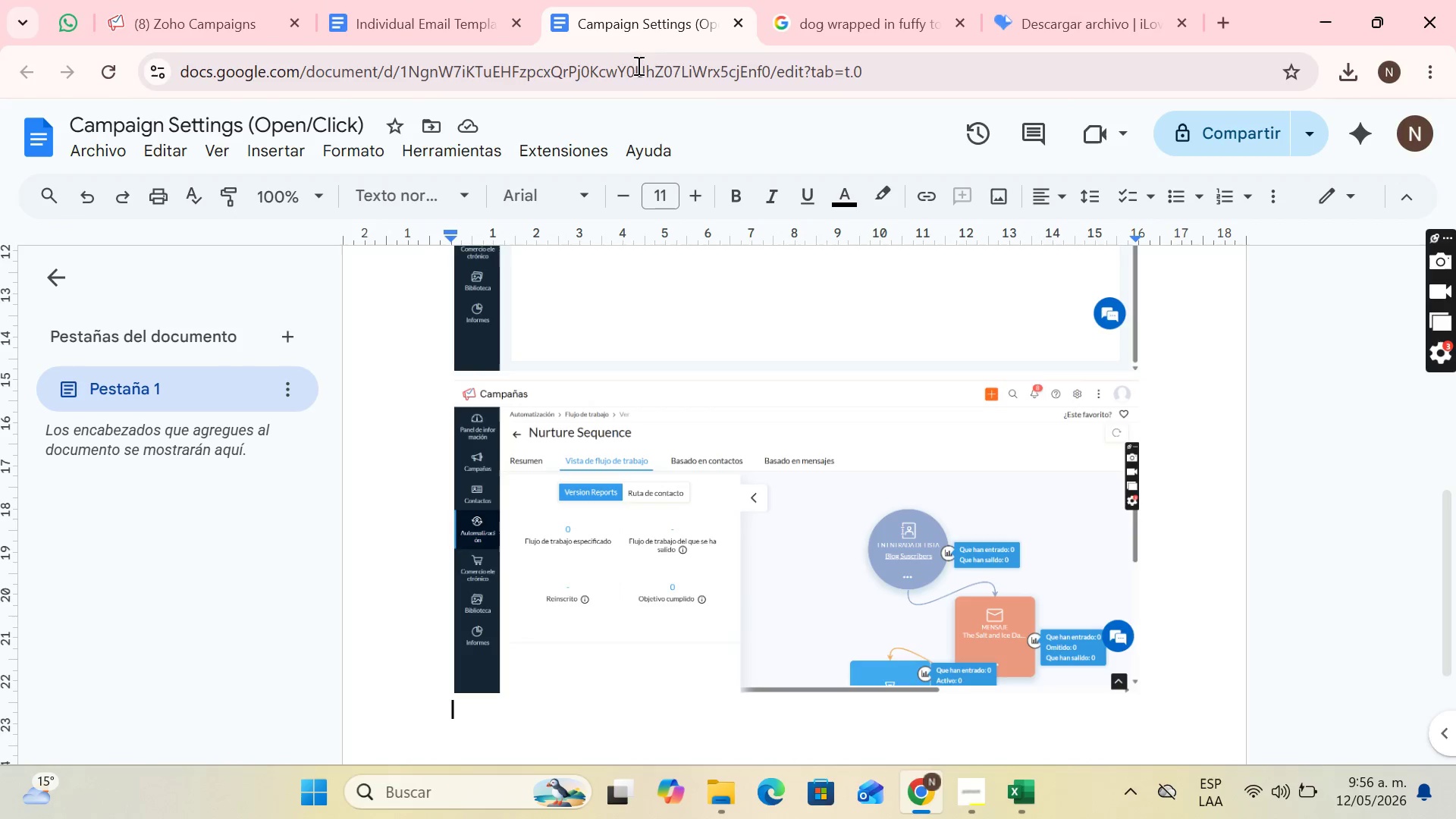 
key(Control+V)
 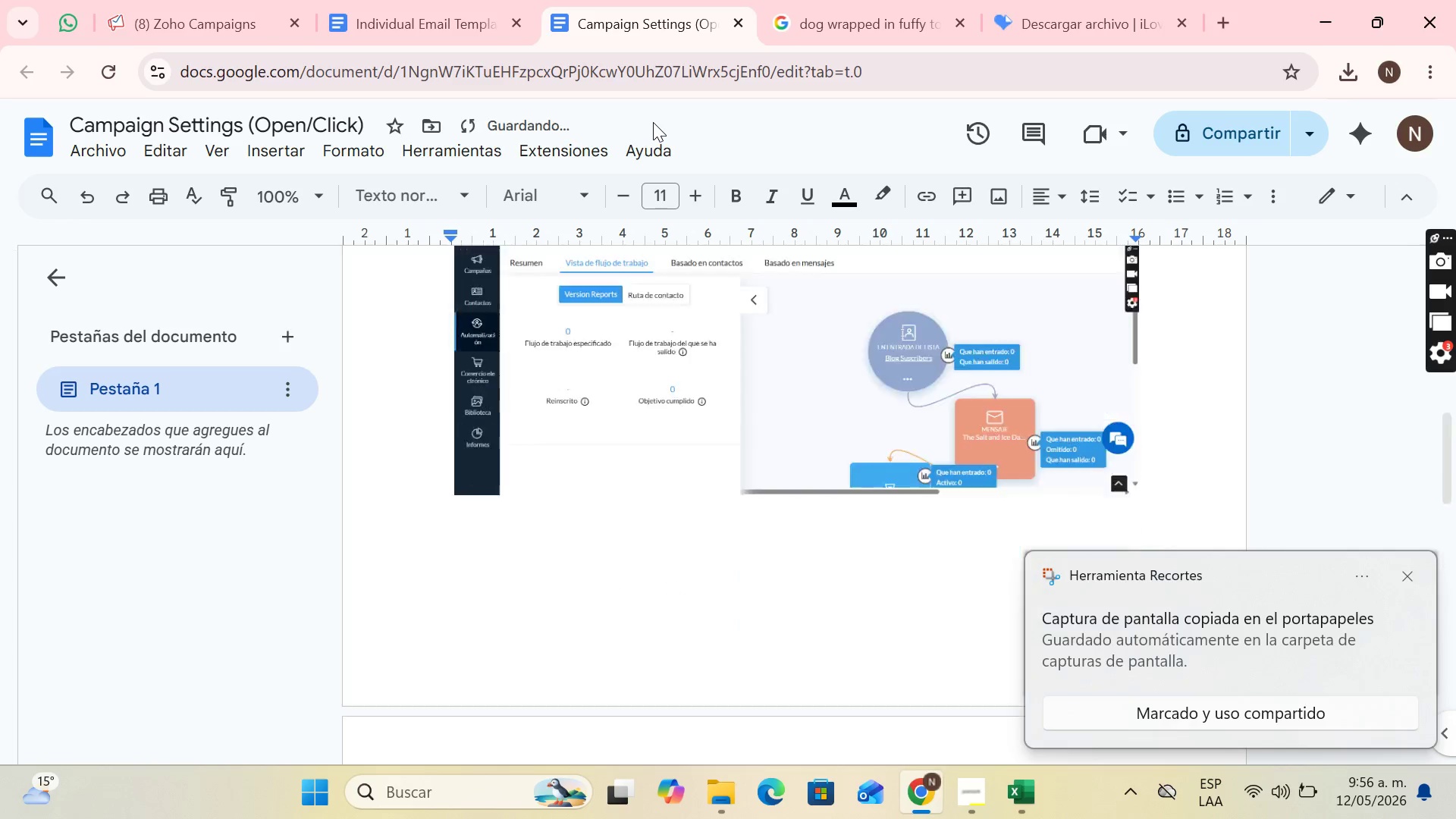 
key(Enter)
 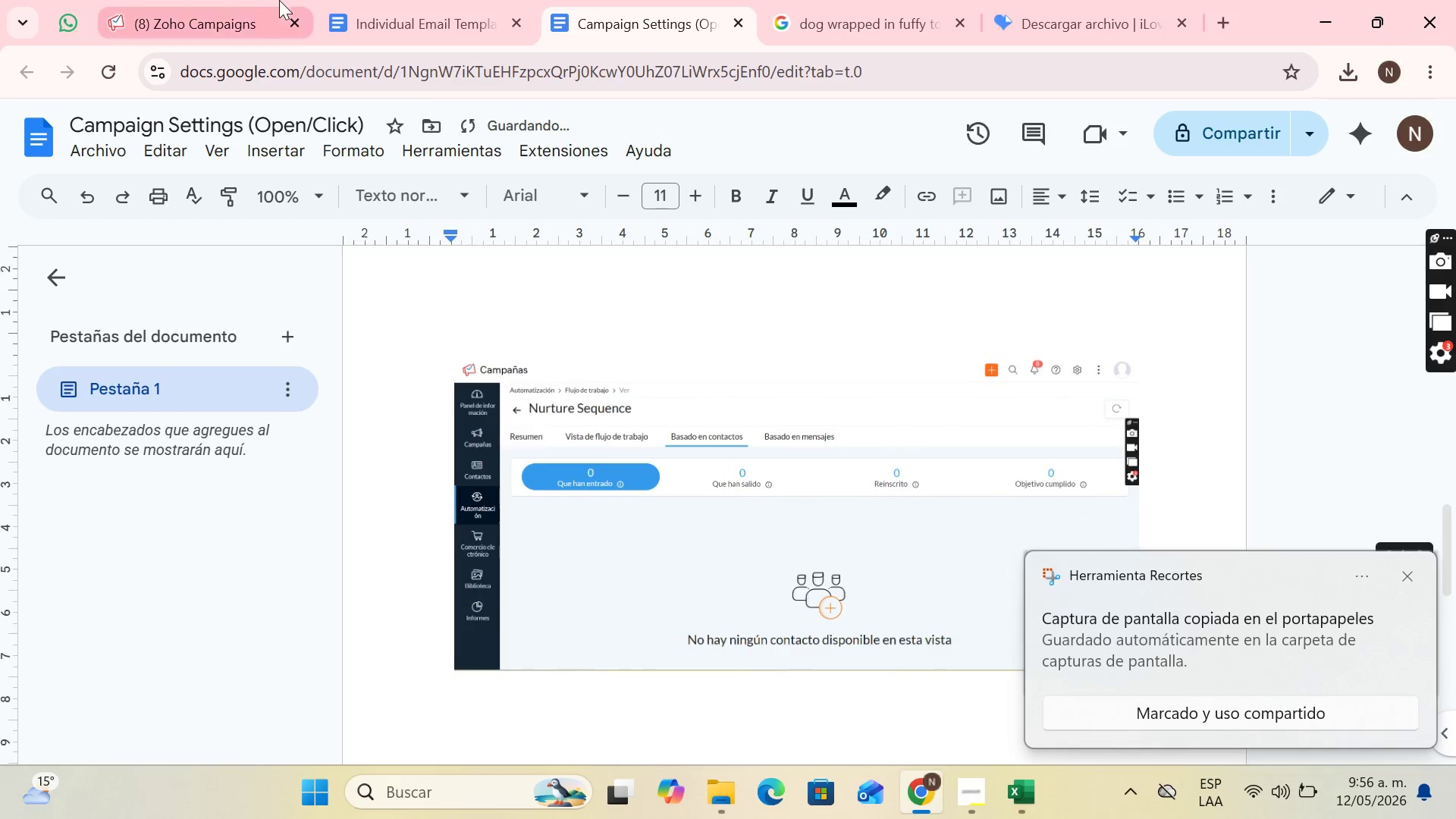 
left_click_drag(start_coordinate=[231, 0], to_coordinate=[237, 0])
 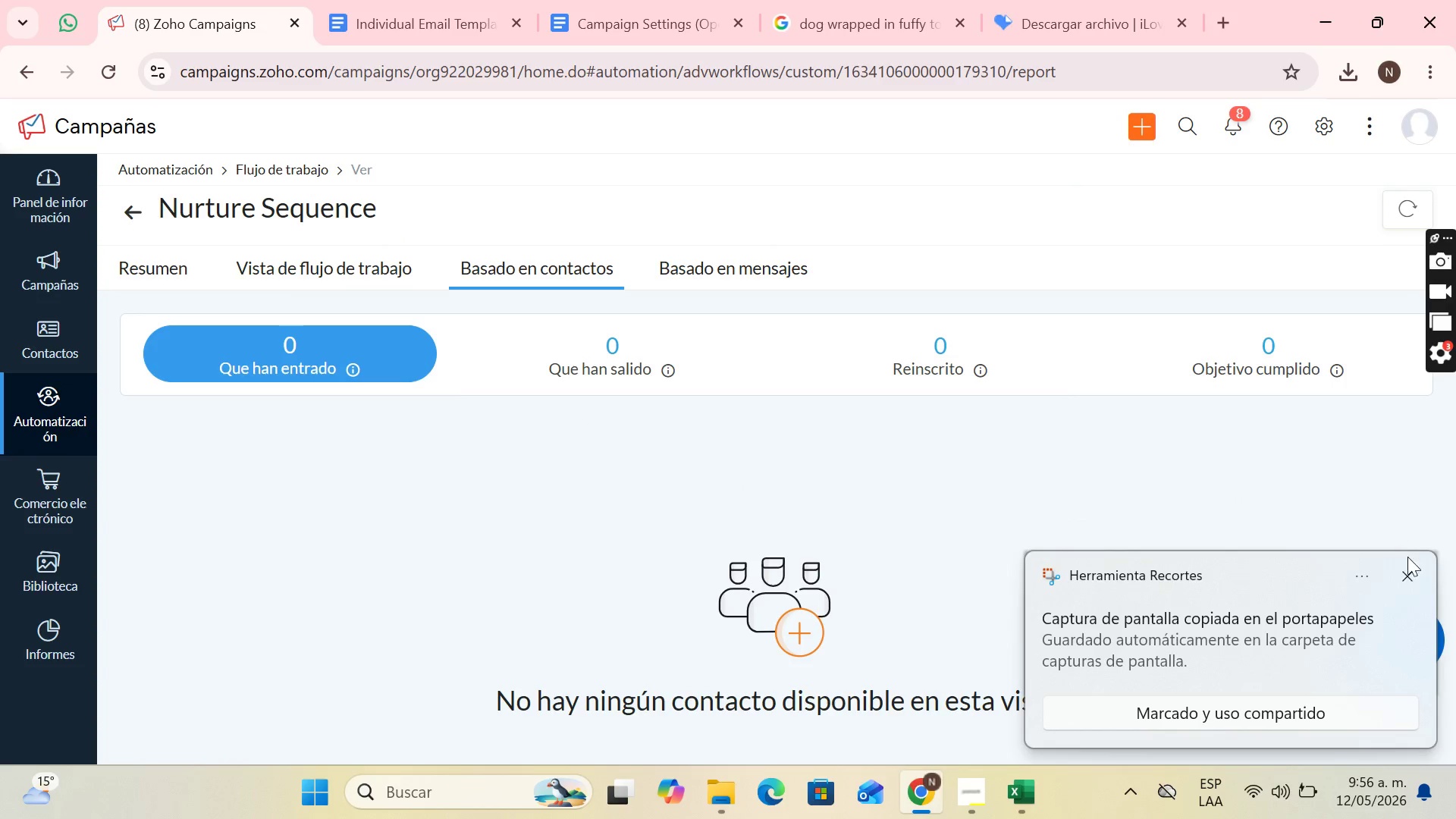 
left_click([1409, 573])
 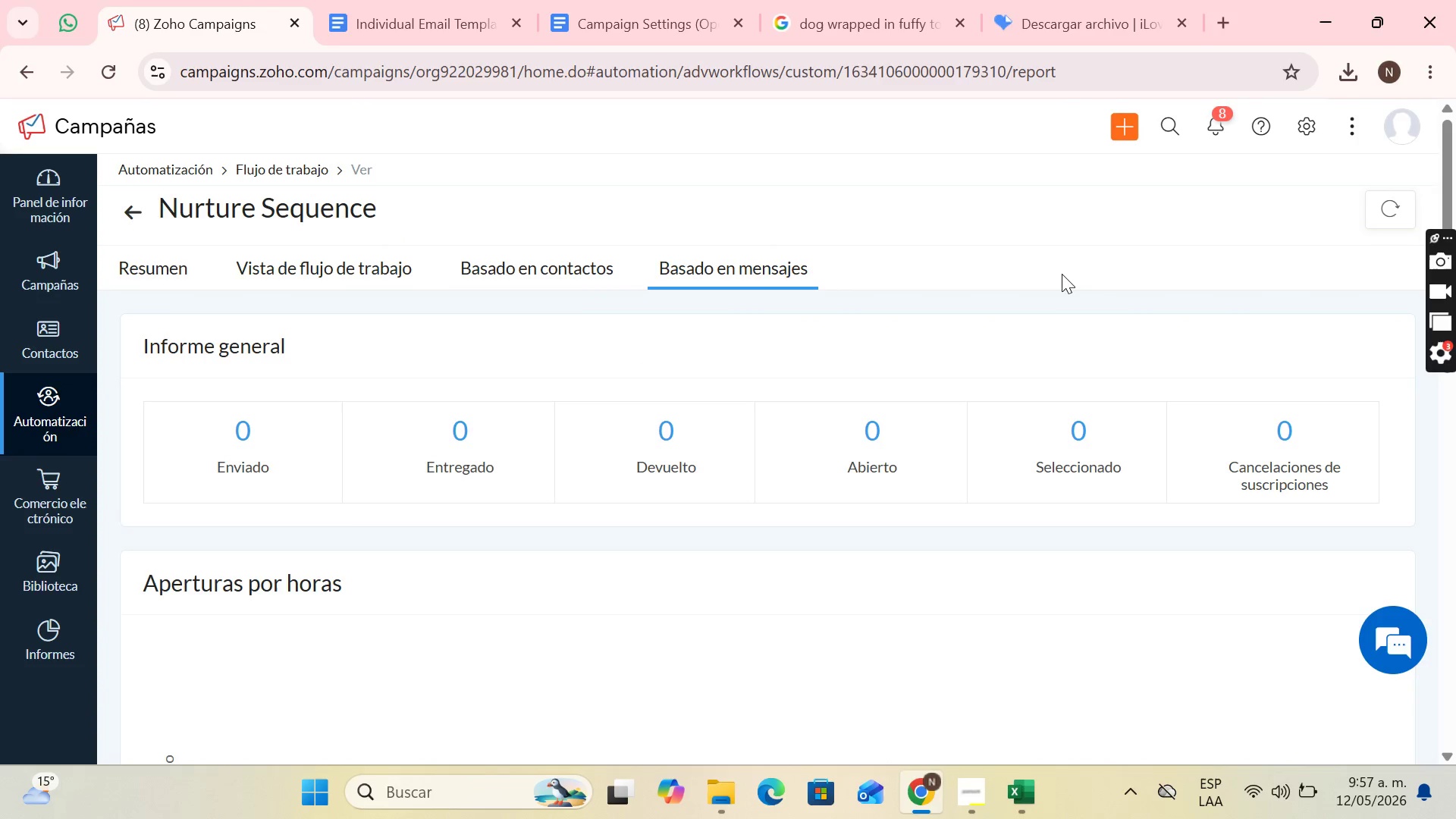 
key(PrintScreen)
 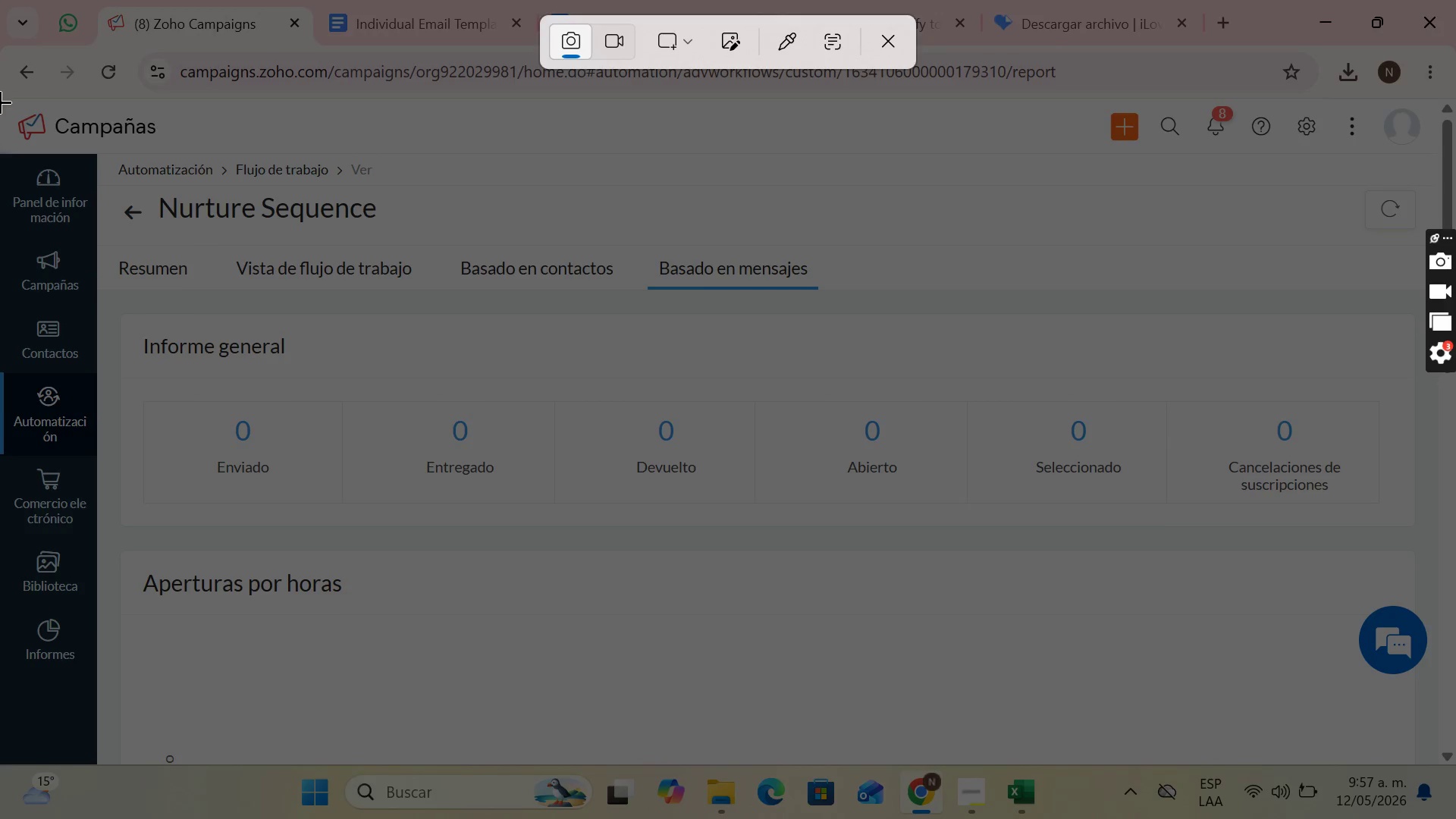 
left_click_drag(start_coordinate=[2, 102], to_coordinate=[1455, 761])
 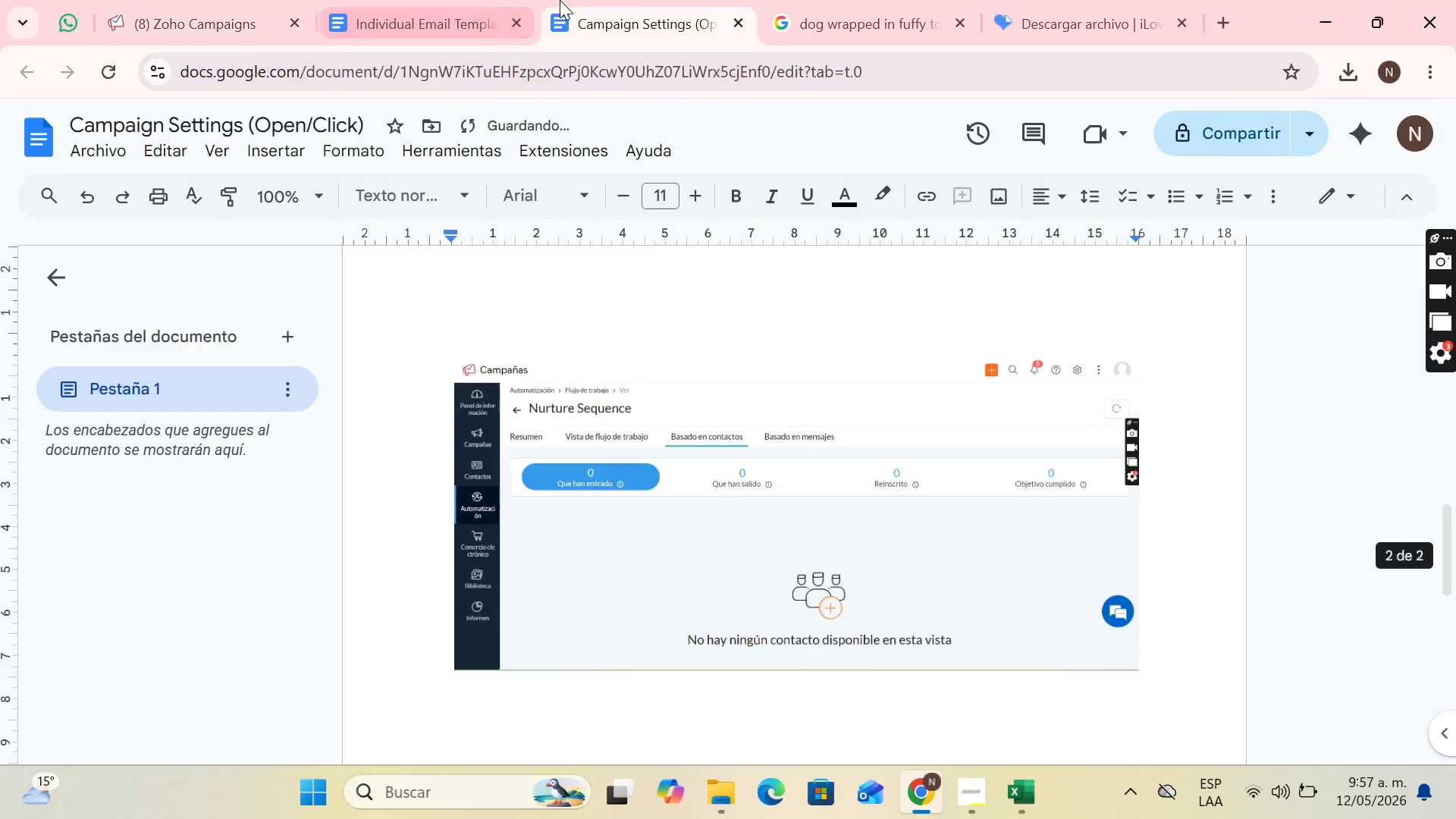 
key(Control+V)
 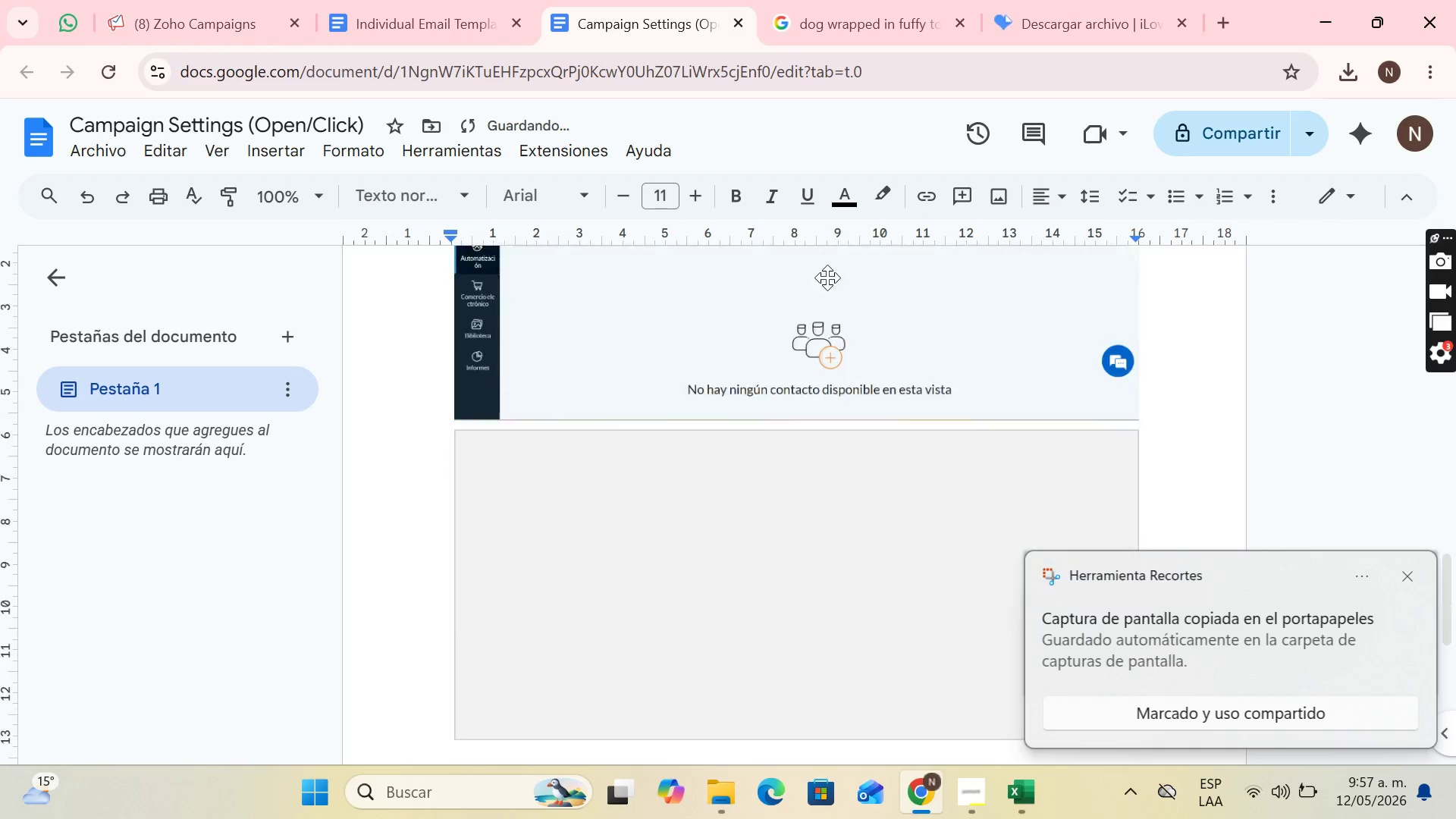 
key(Enter)
 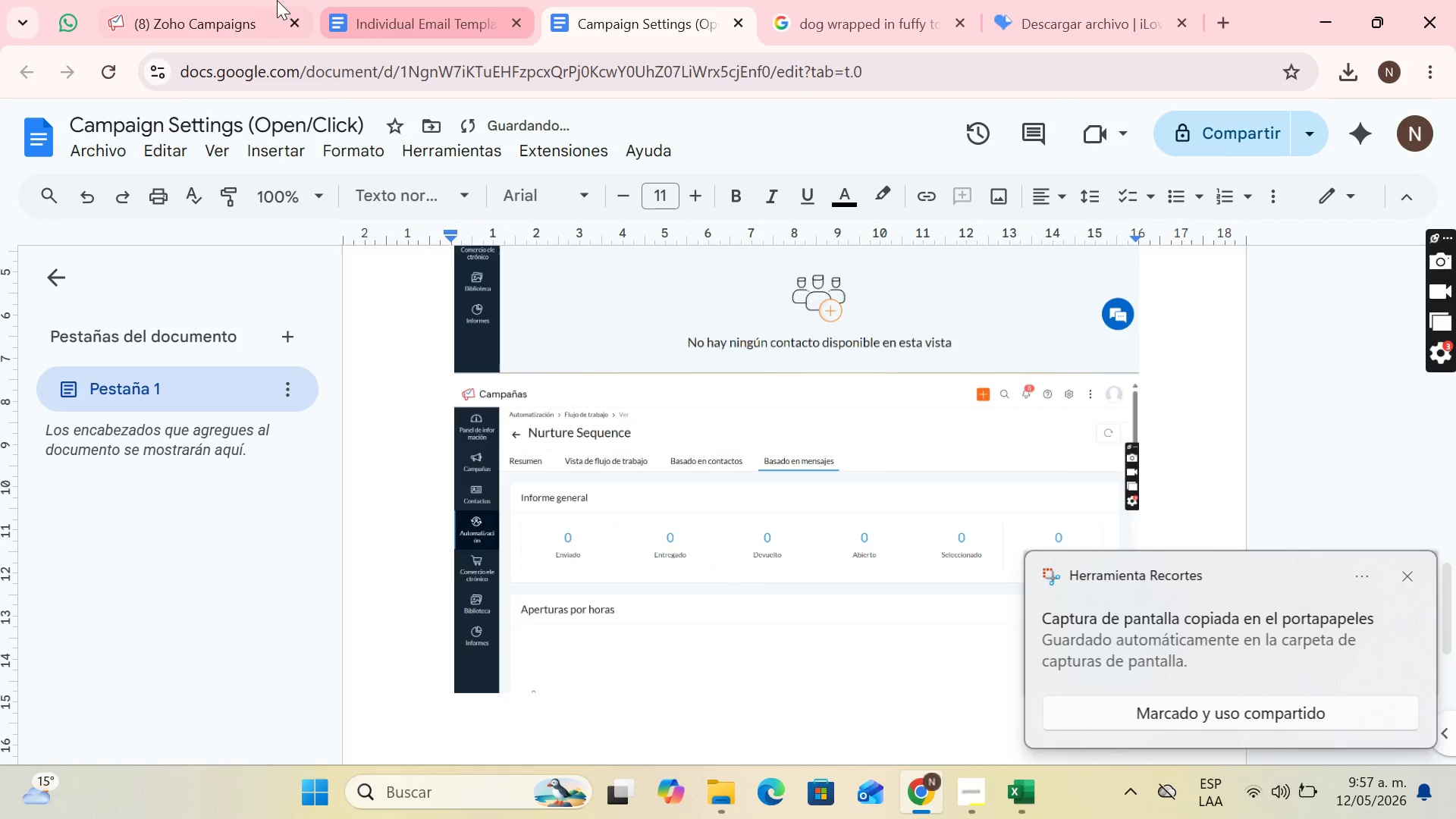 
left_click_drag(start_coordinate=[266, 0], to_coordinate=[271, 0])
 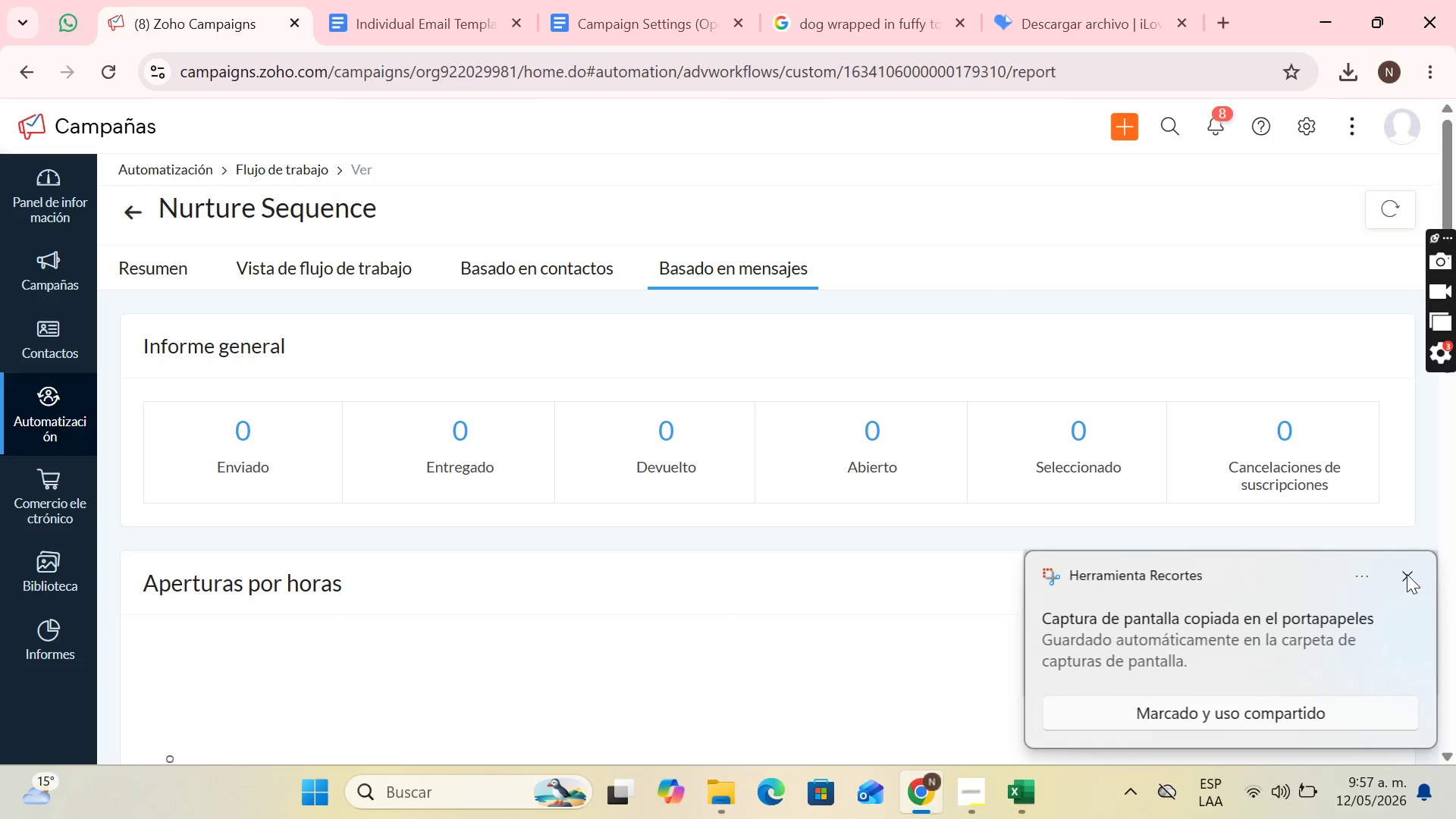 
left_click_drag(start_coordinate=[1405, 575], to_coordinate=[1412, 562])
 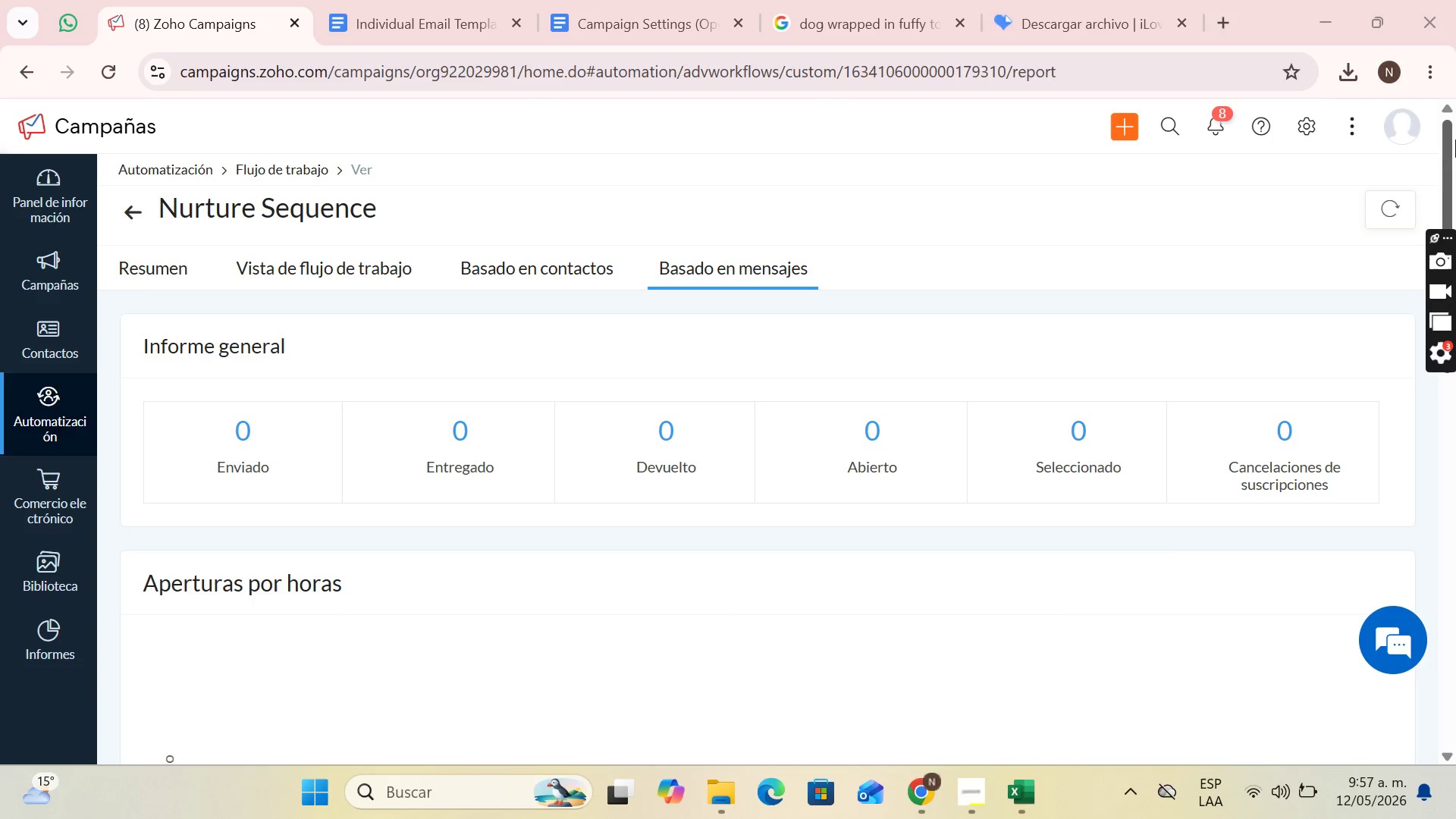 
left_click_drag(start_coordinate=[1455, 140], to_coordinate=[1455, 322])
 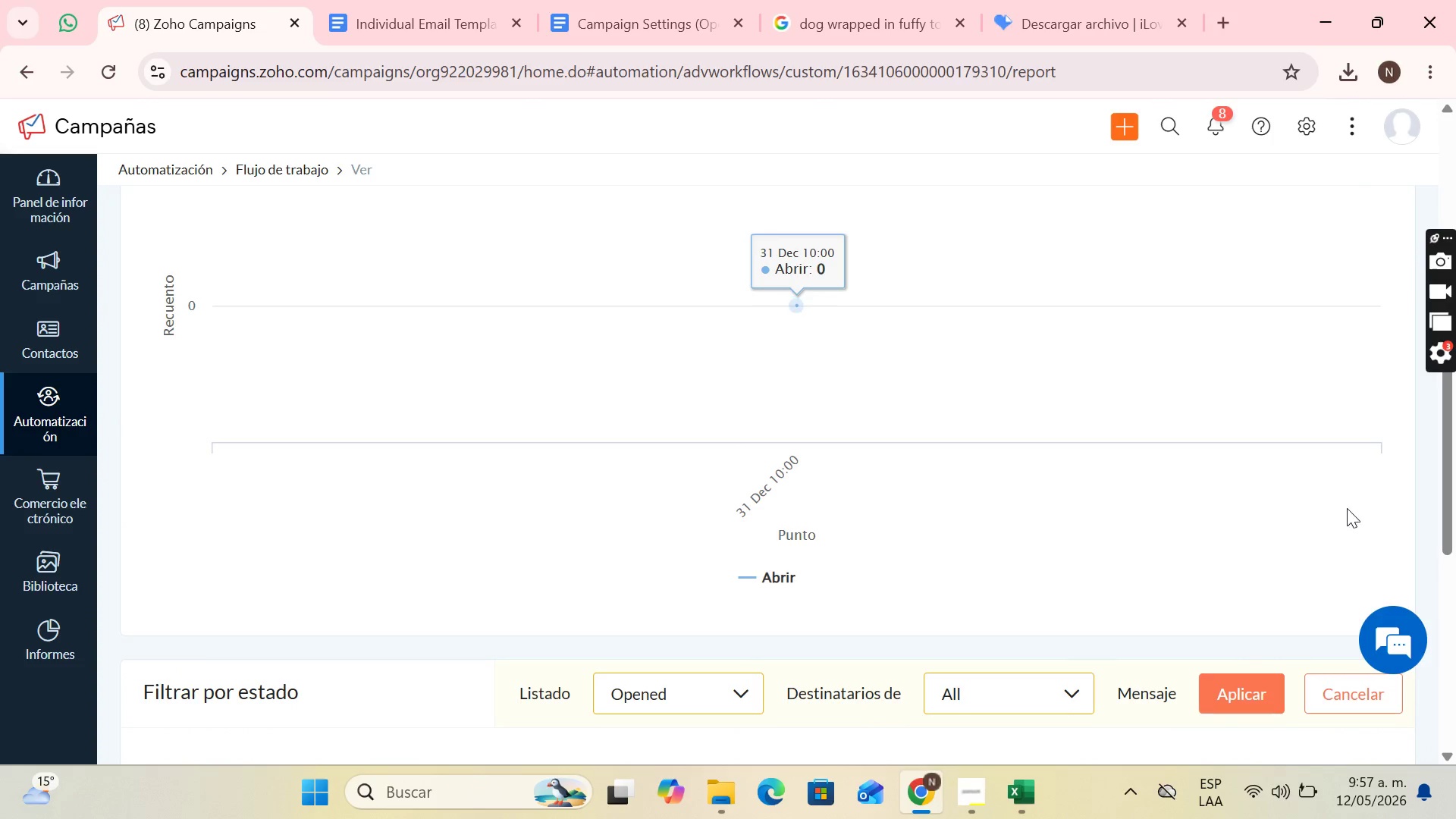 
key(PrintScreen)
 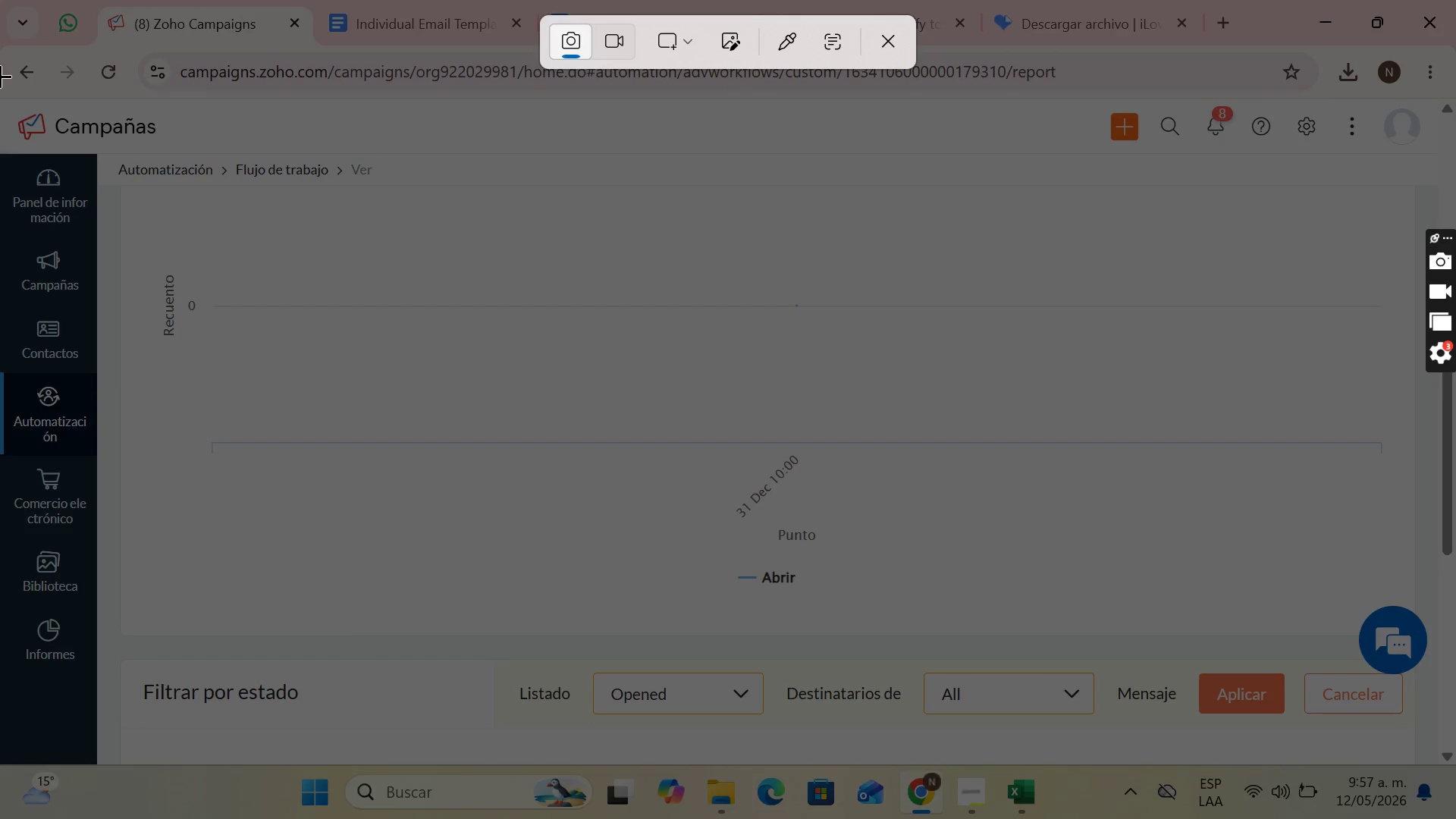 
left_click_drag(start_coordinate=[0, 99], to_coordinate=[1455, 770])
 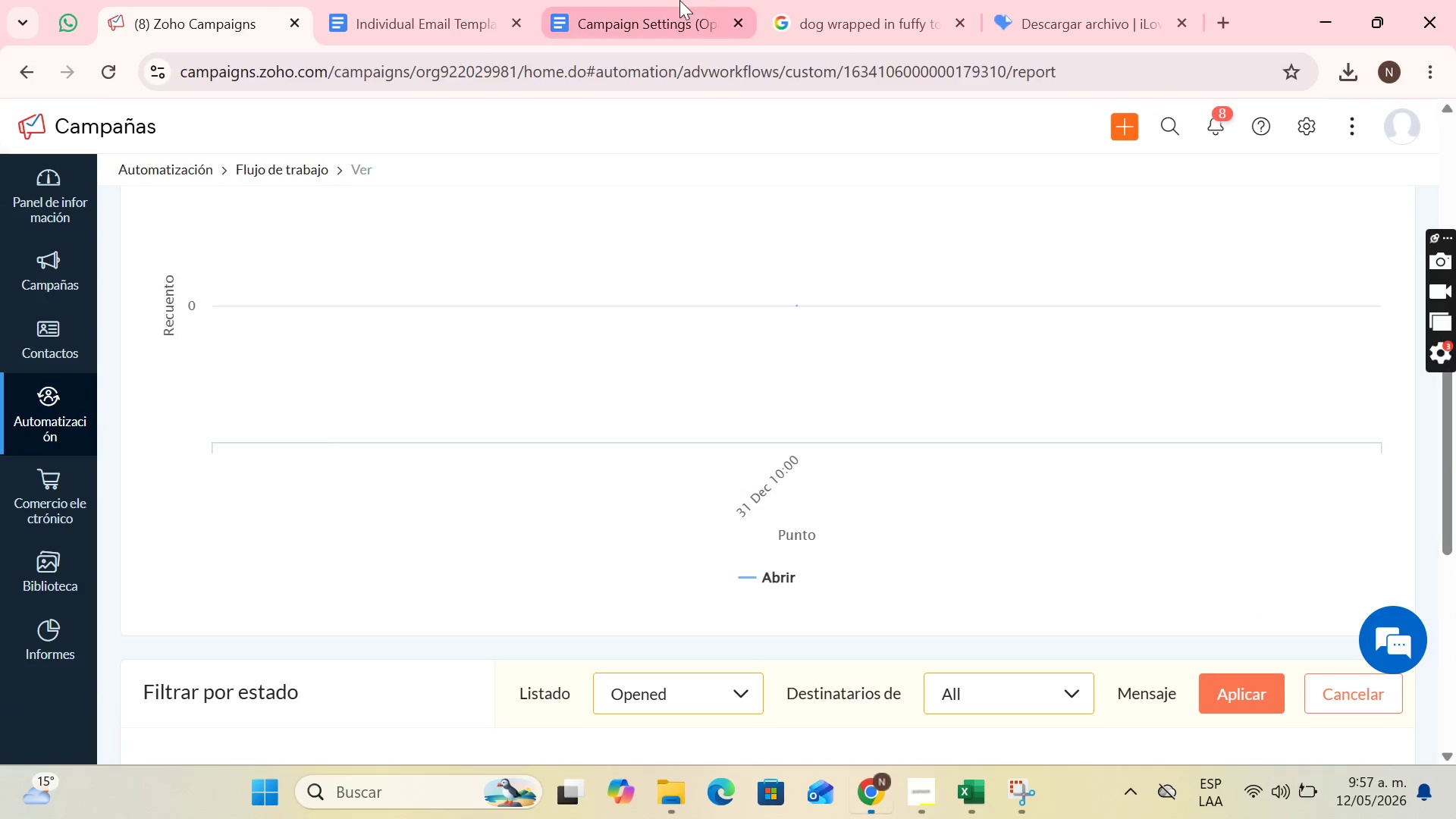 
left_click([679, 0])
 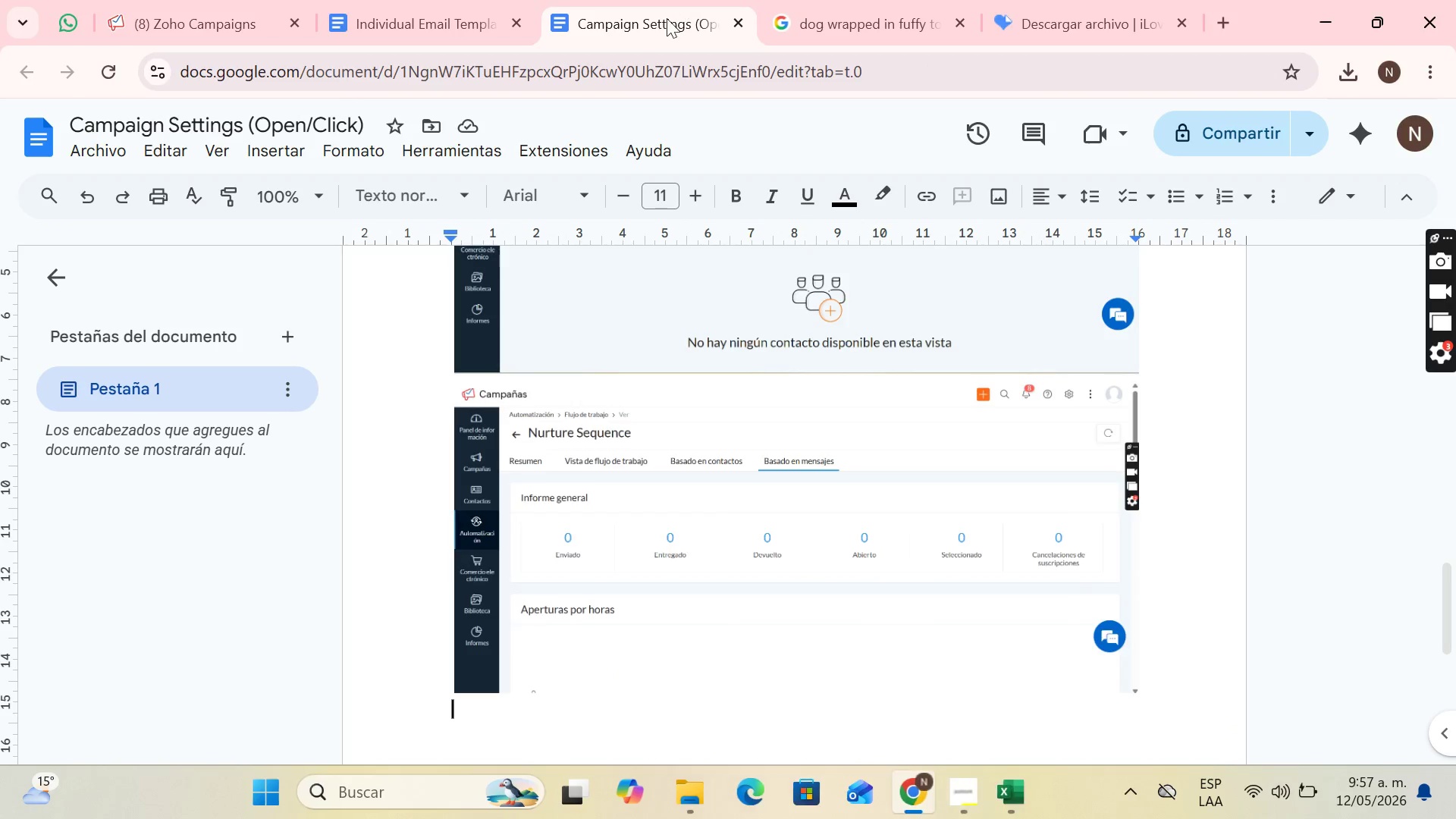 
key(Control+V)
 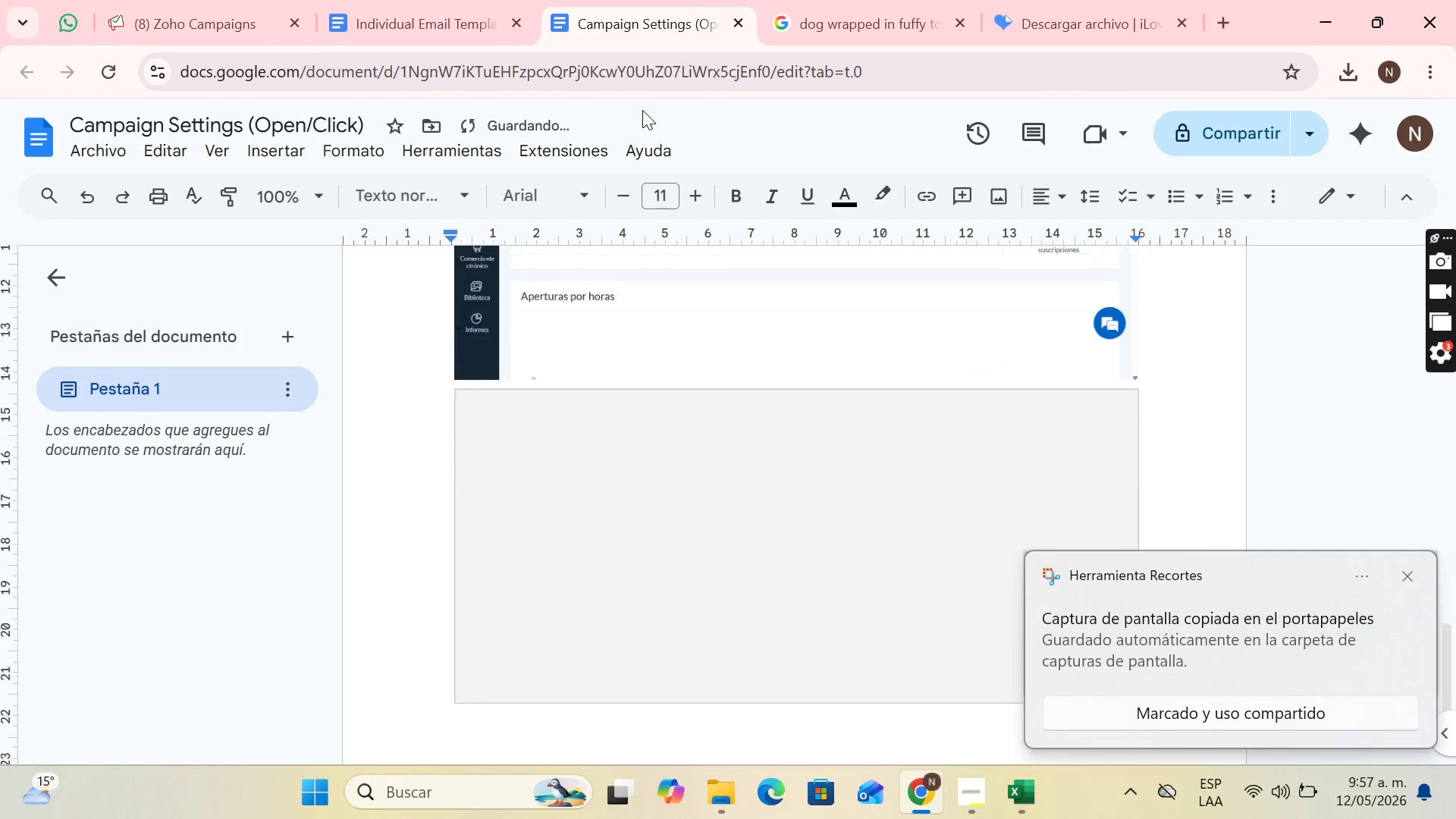 
key(Enter)
 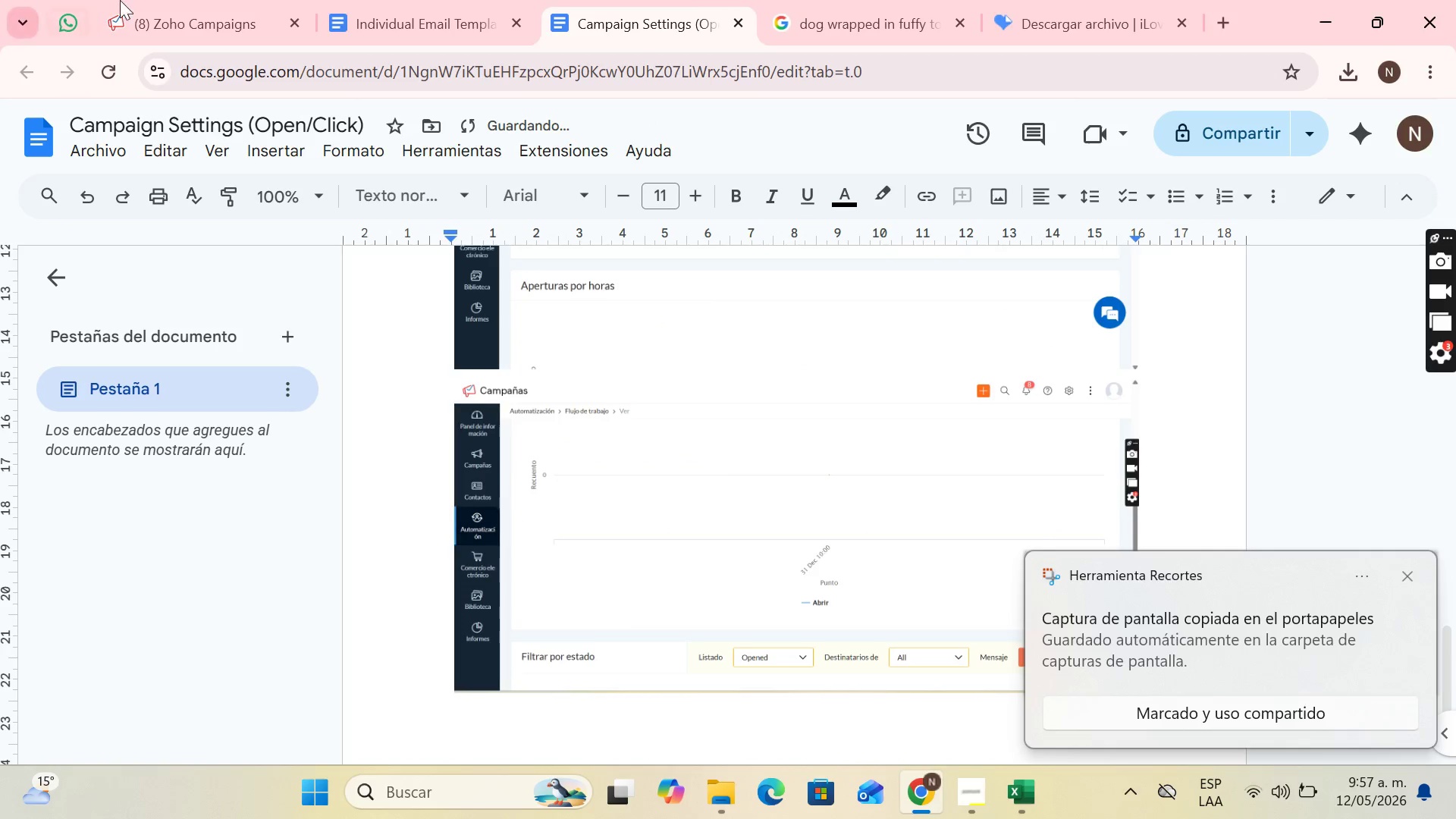 
left_click([188, 0])
 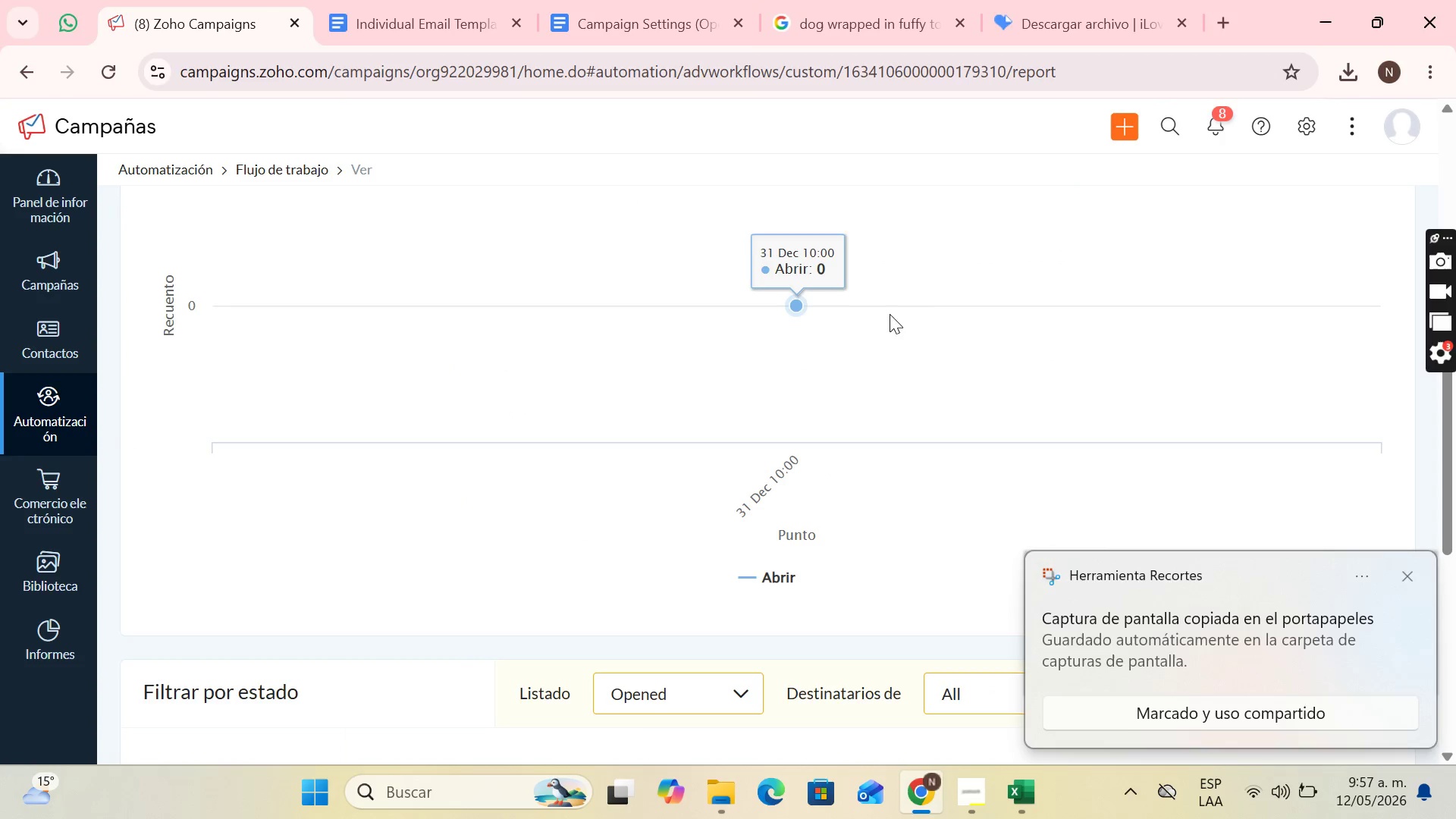 
scroll: coordinate [370, 332], scroll_direction: up, amount: 10.0
 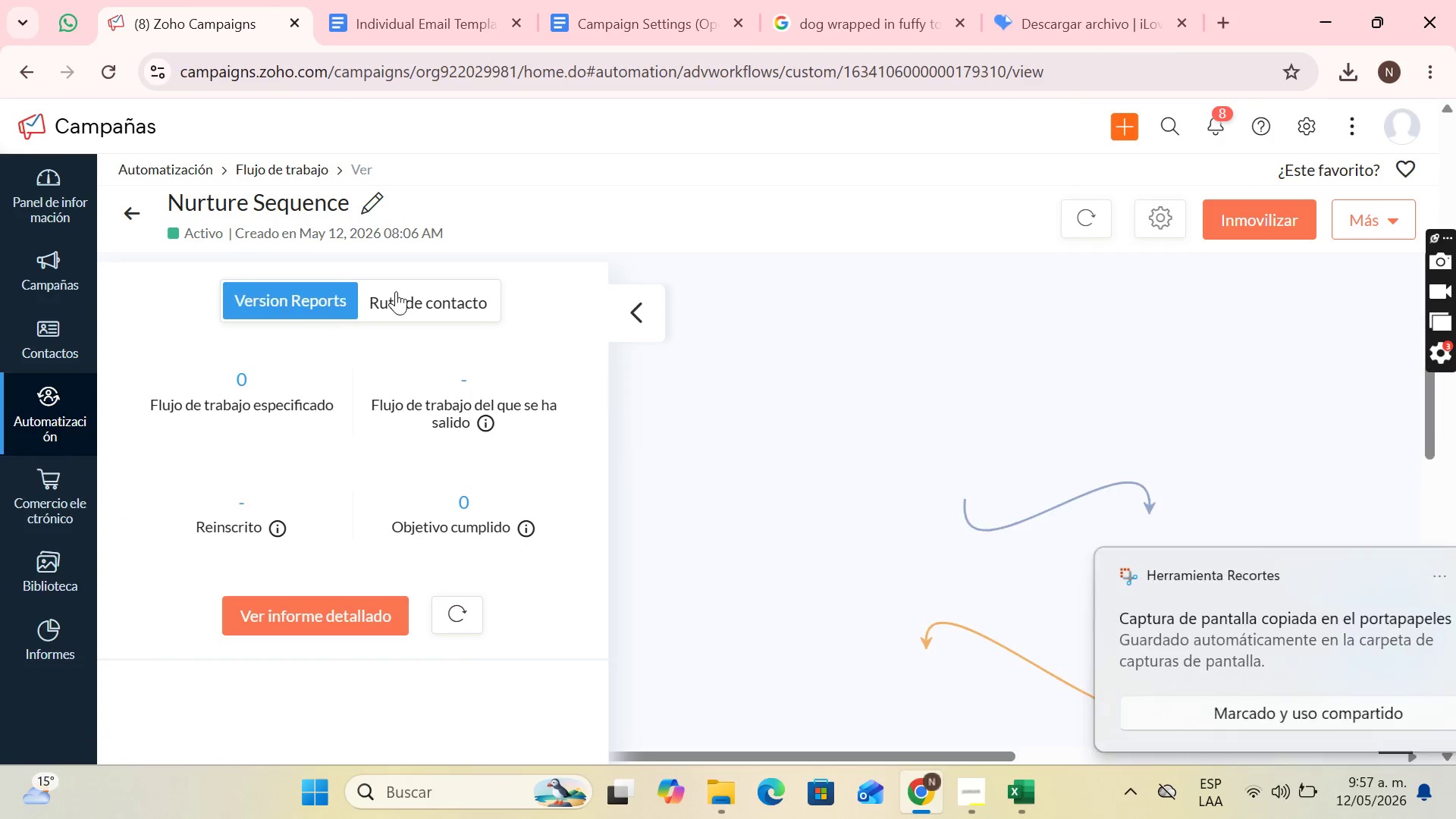 
left_click([445, 300])
 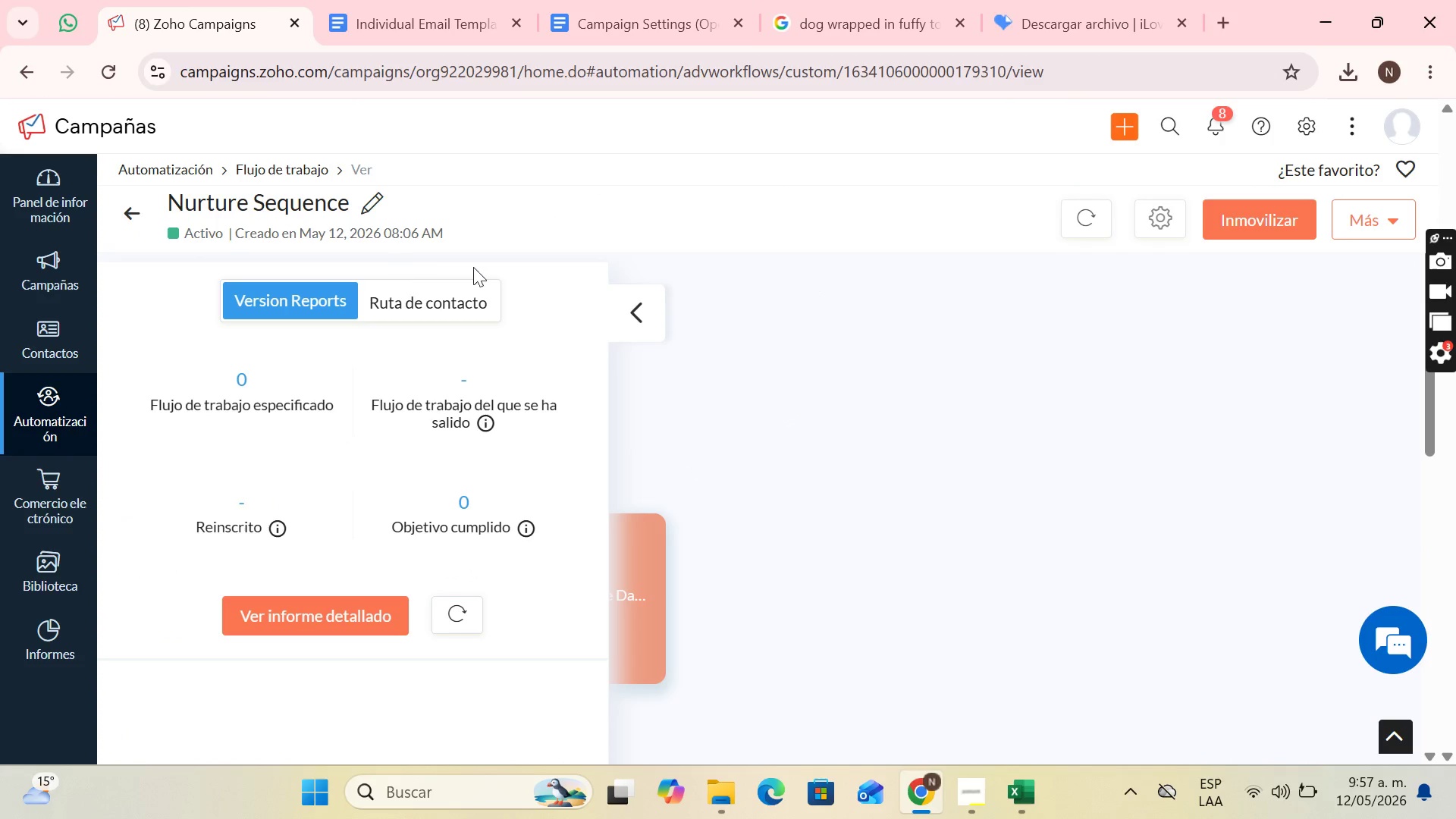 
left_click([635, 313])
 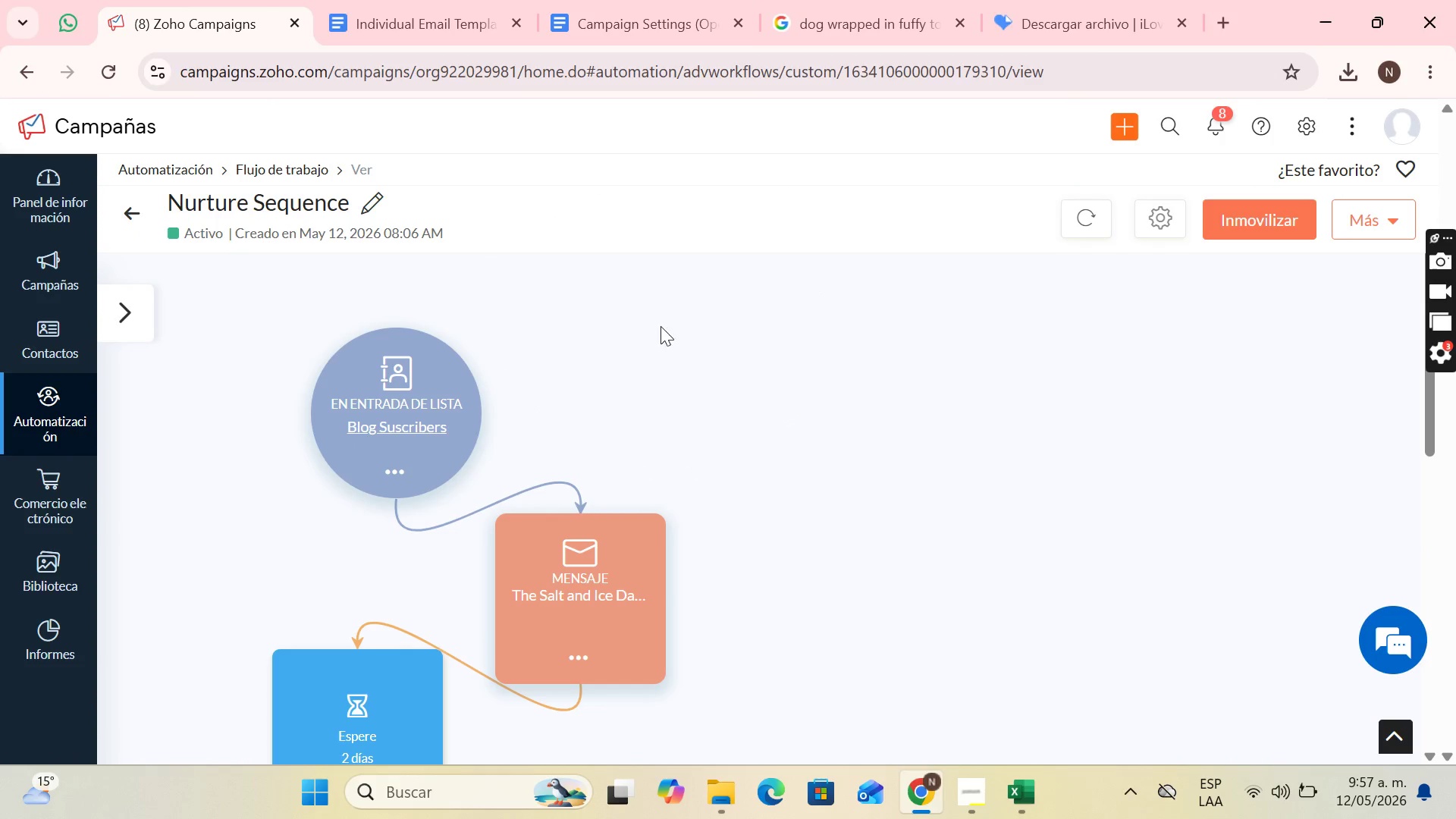 
scroll: coordinate [589, 338], scroll_direction: down, amount: 5.0
 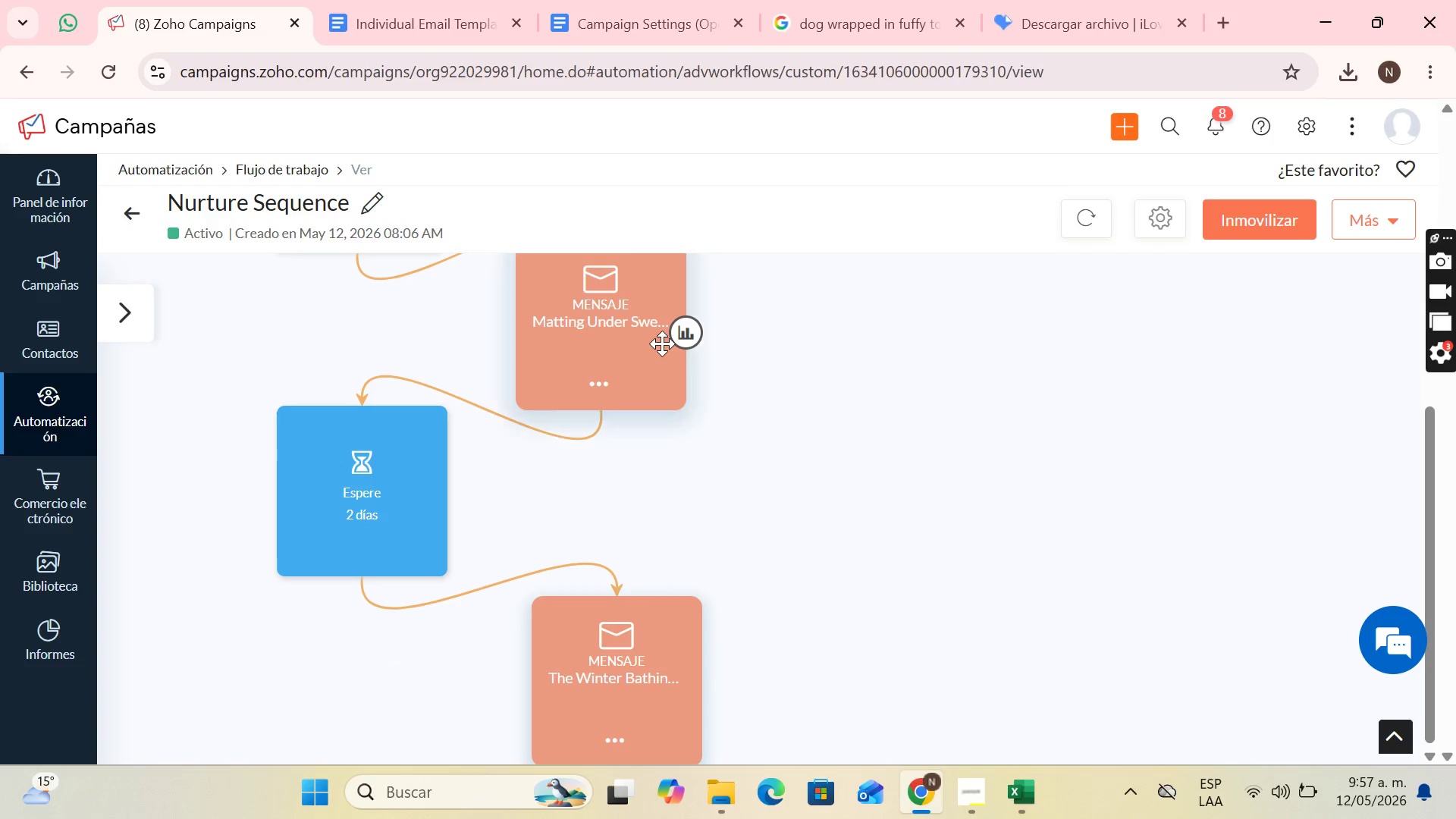 
left_click([678, 337])
 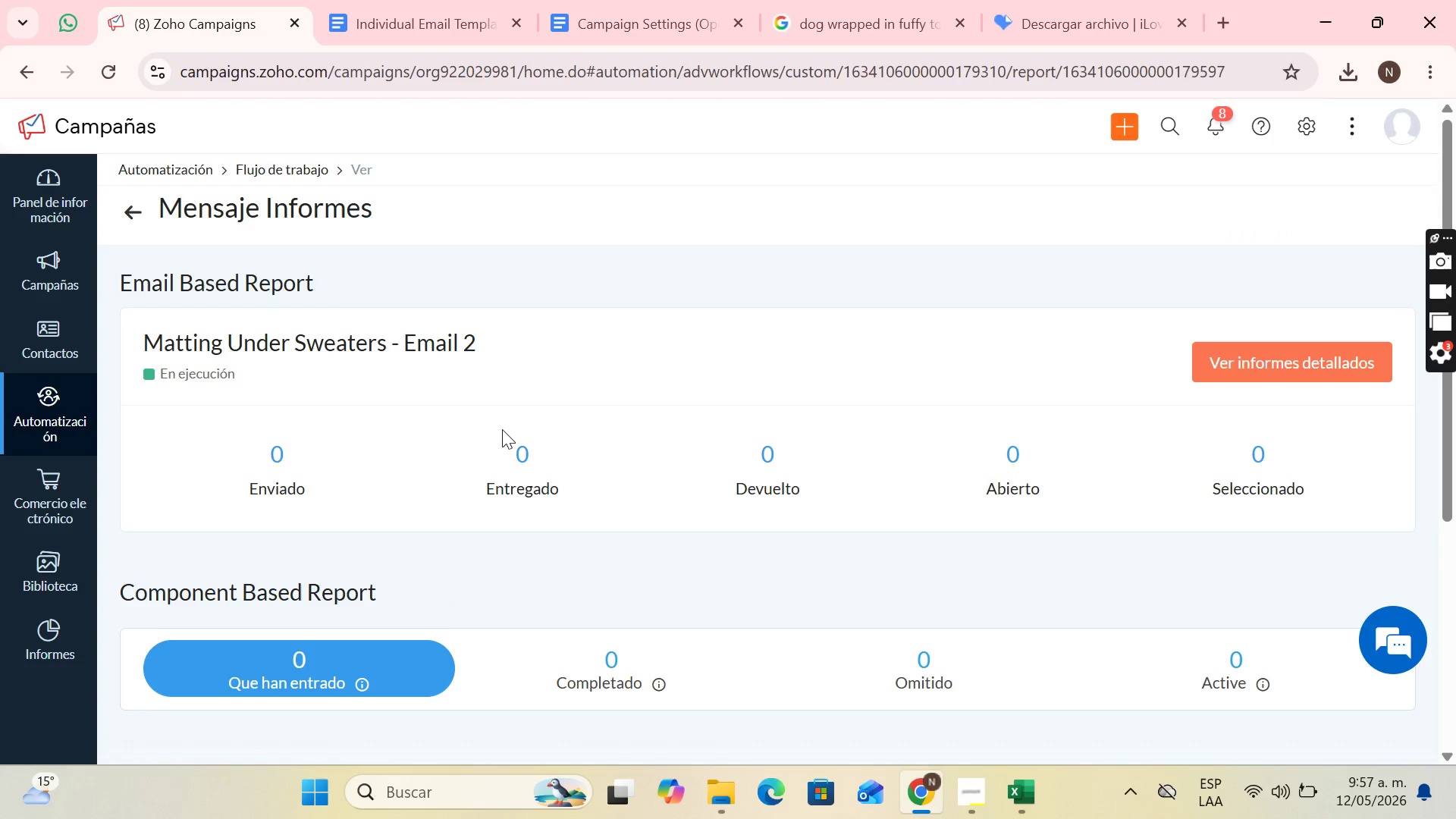 
scroll: coordinate [118, 371], scroll_direction: down, amount: 5.0
 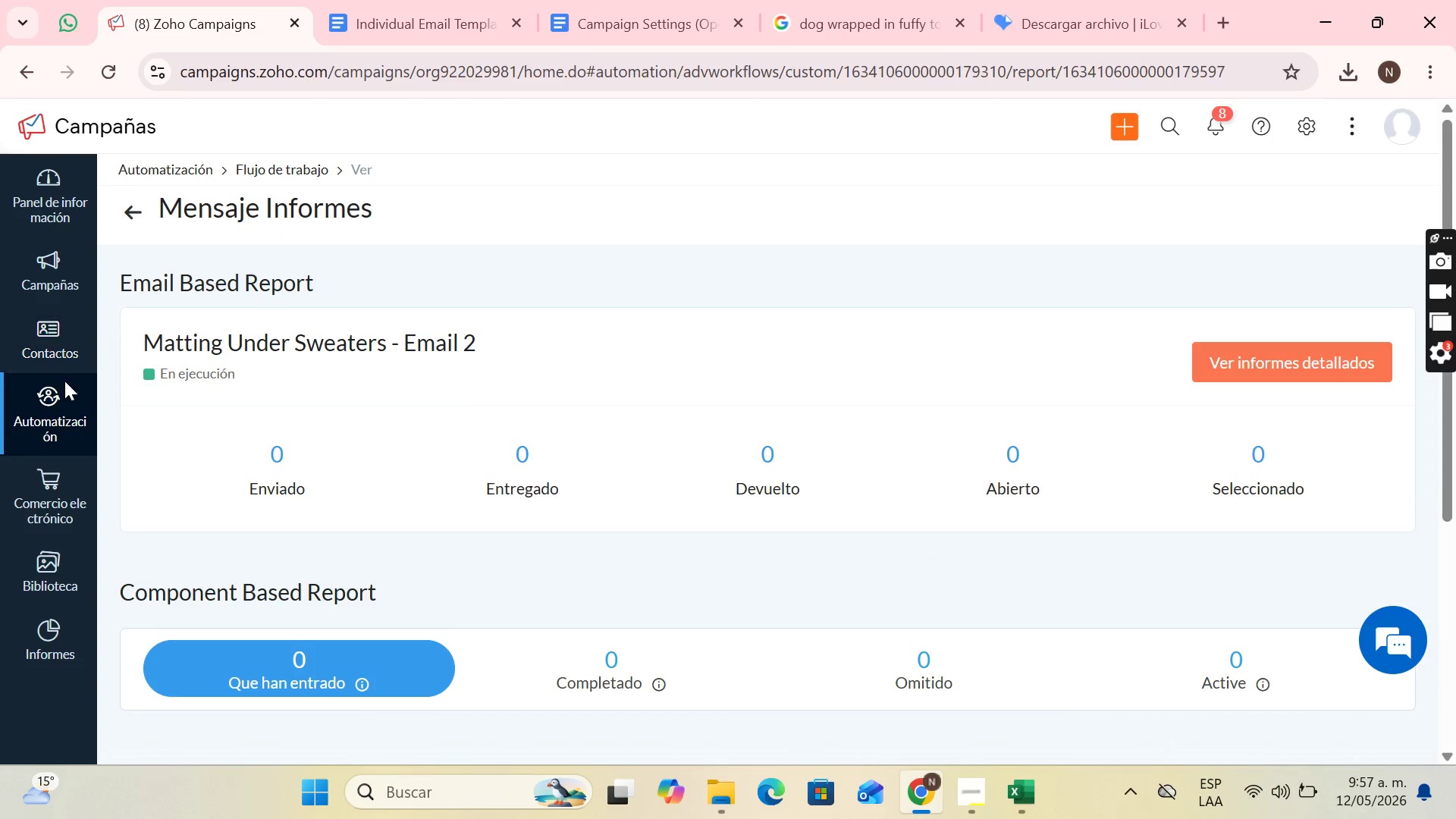 
left_click([58, 397])
 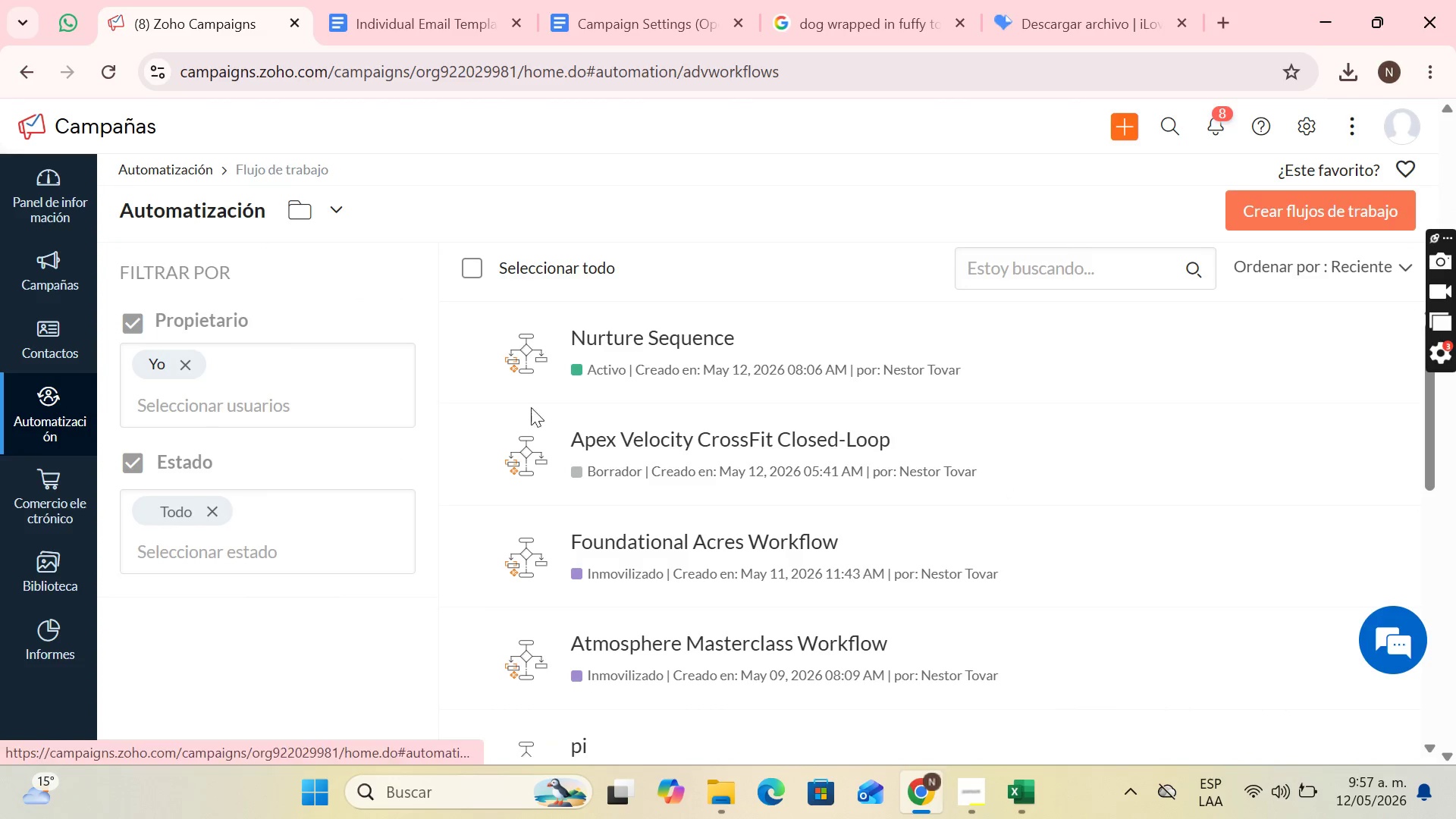 
left_click([661, 356])
 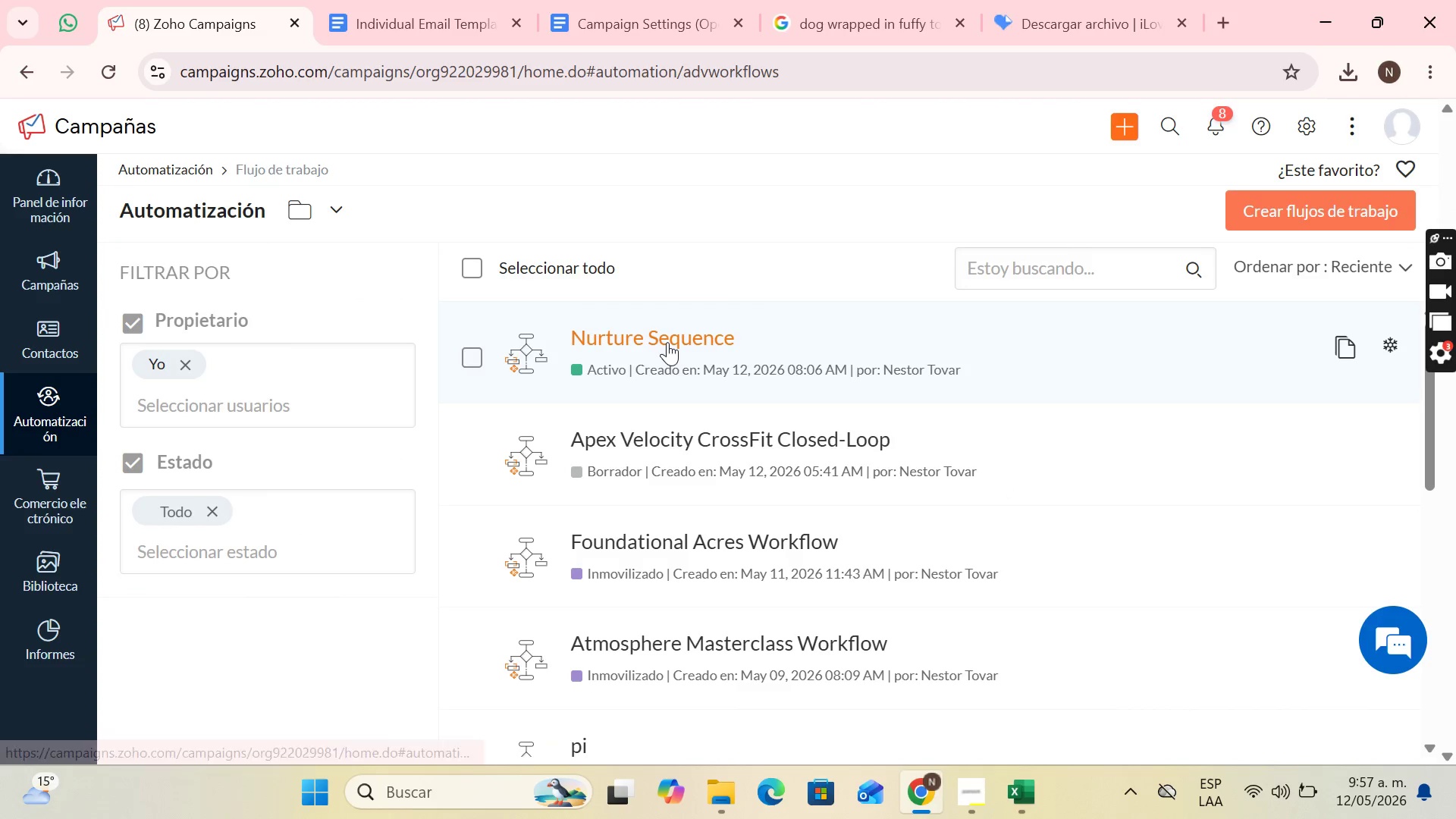 
left_click([667, 342])
 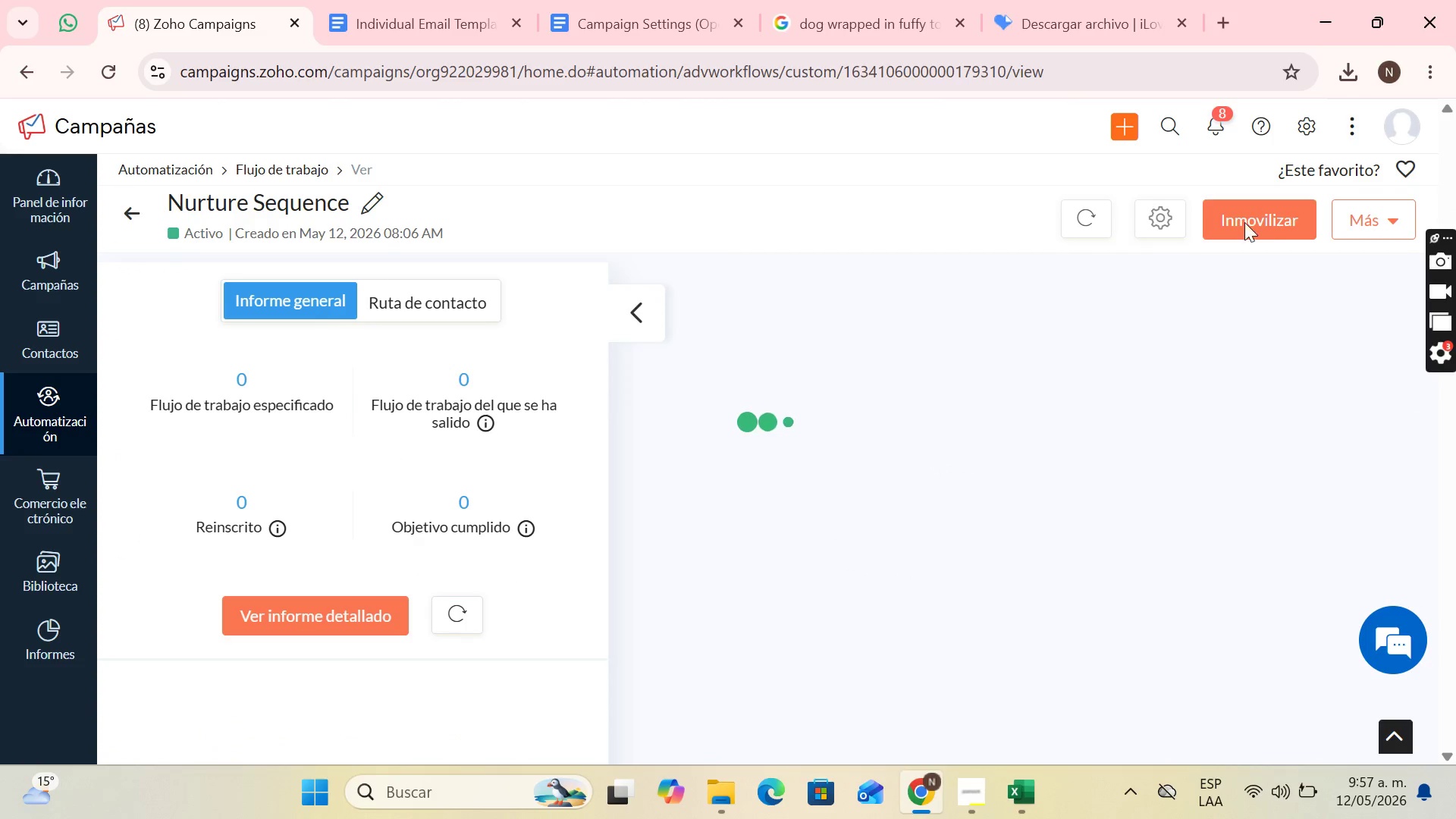 
left_click([1276, 211])
 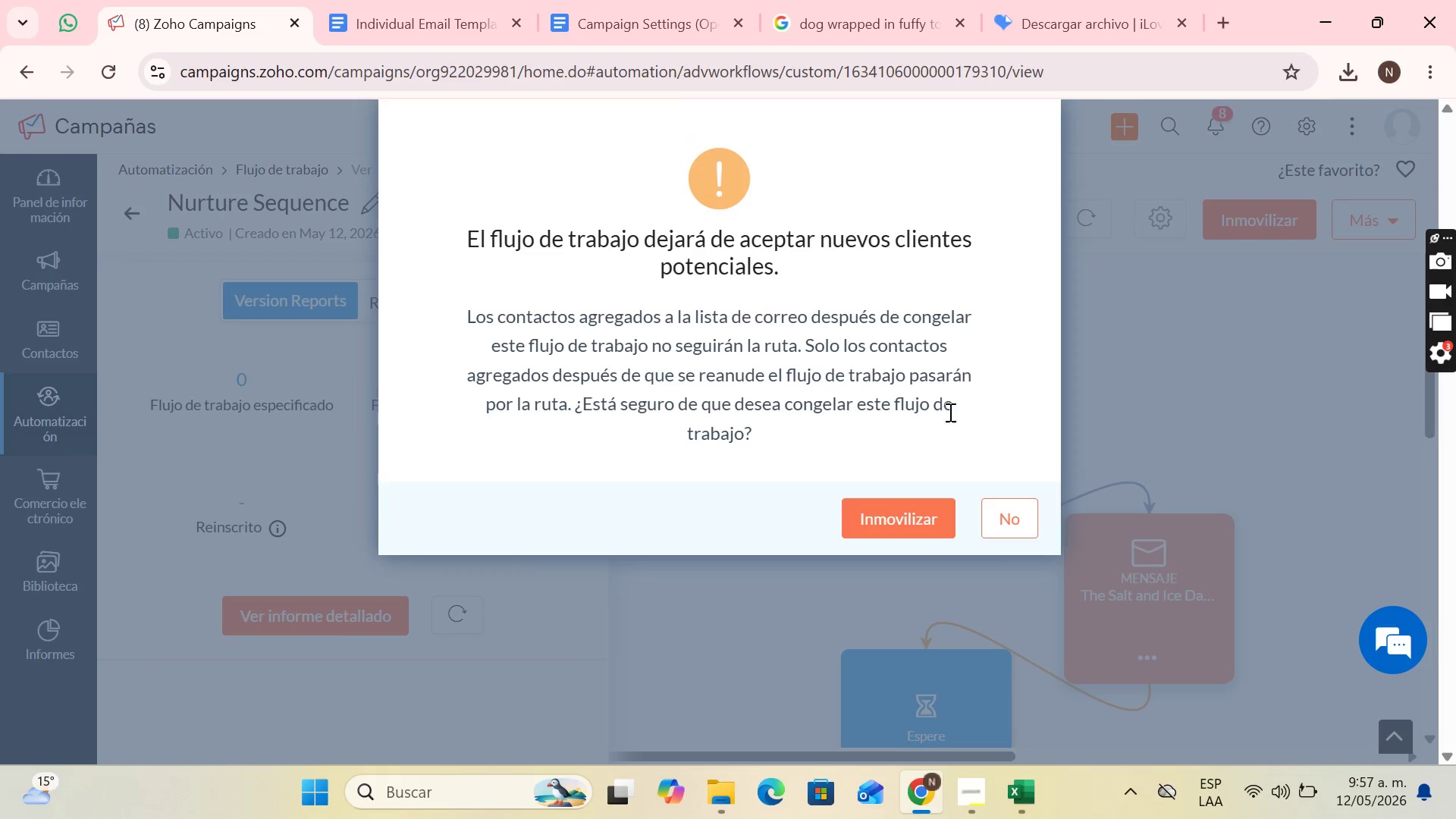 
left_click([874, 526])
 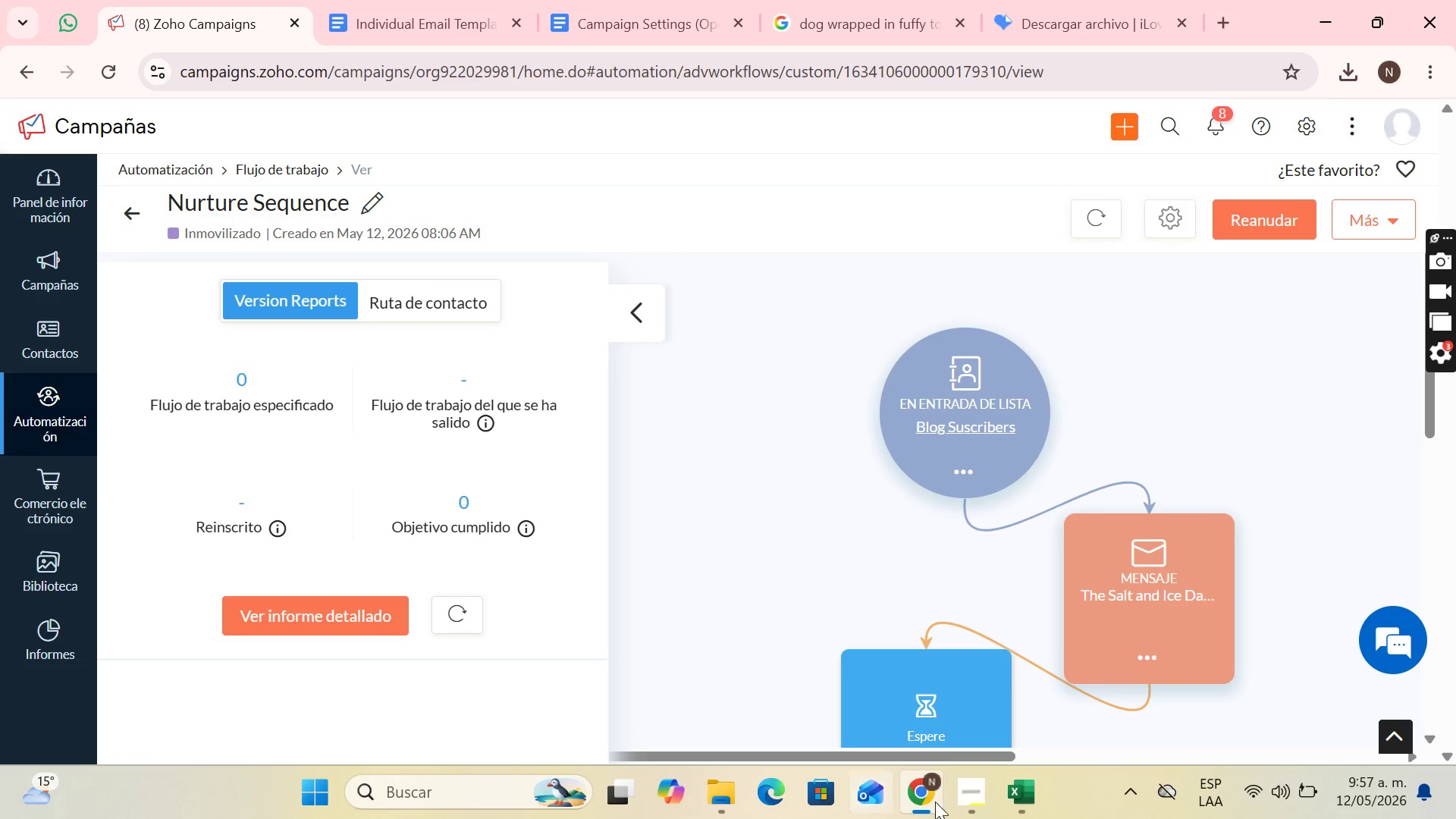 
left_click([964, 783])